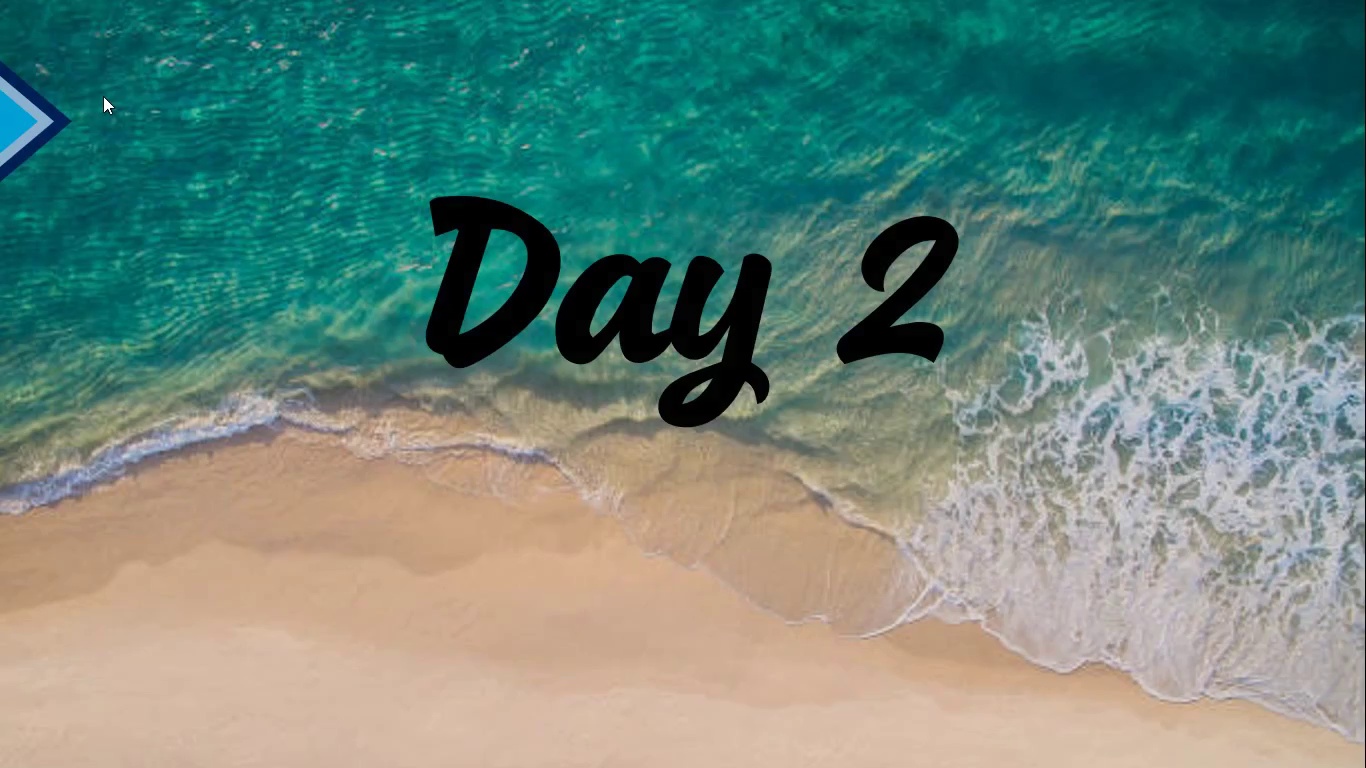 
key(Space)
 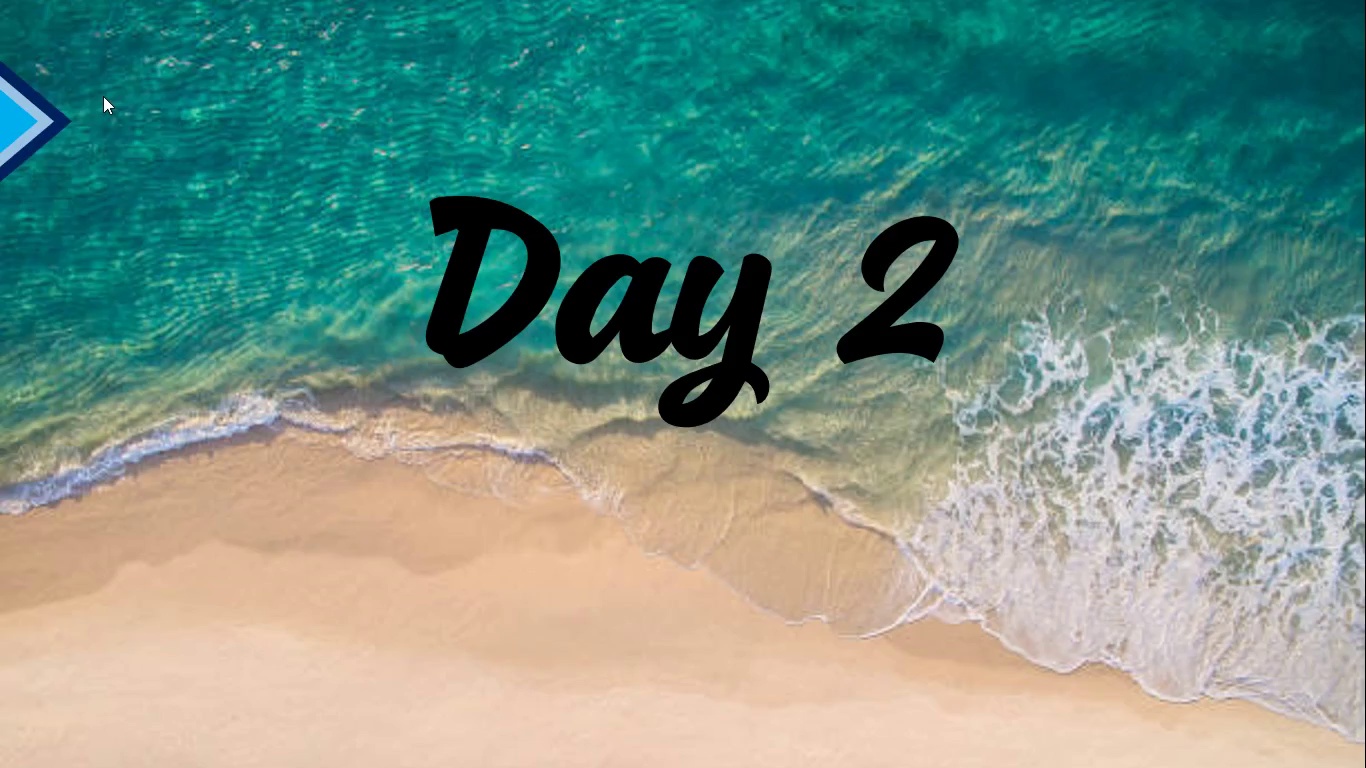 
key(Space)
 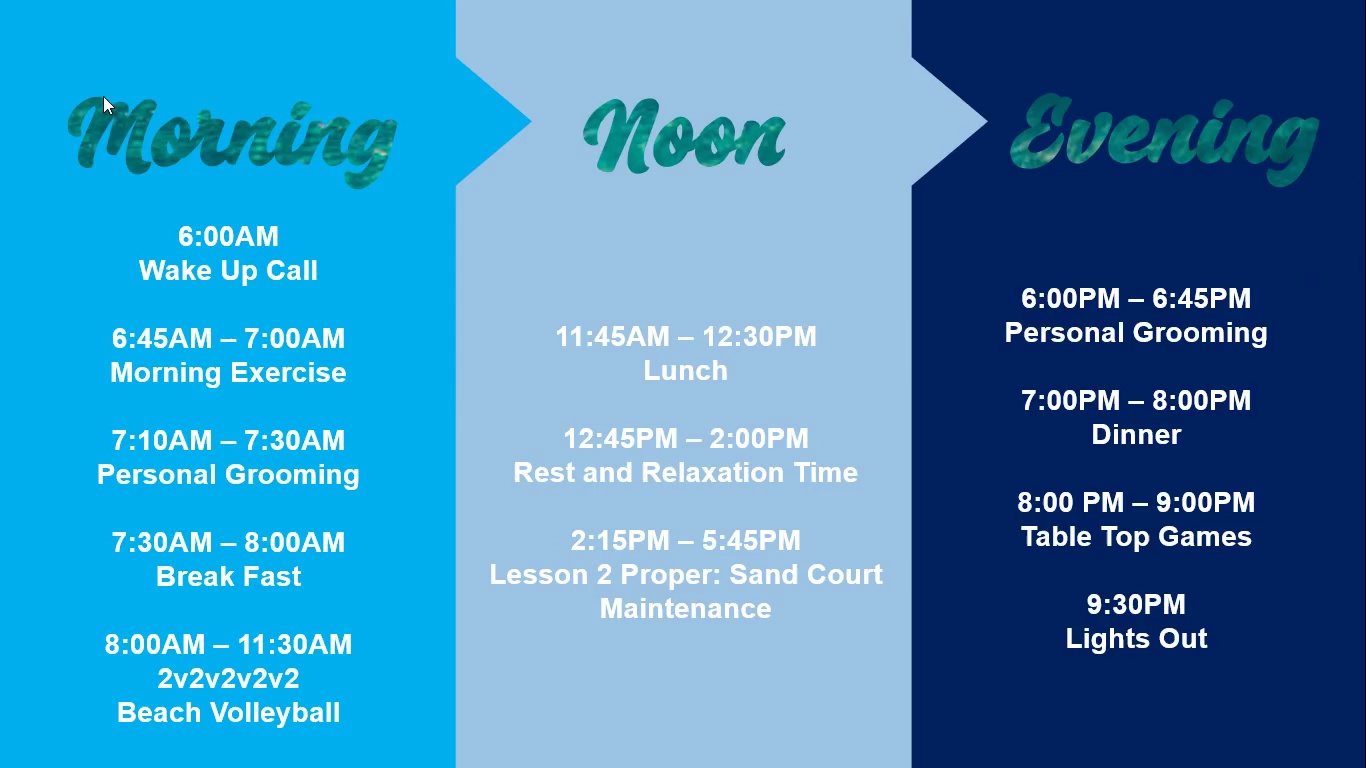 
key(Escape)
 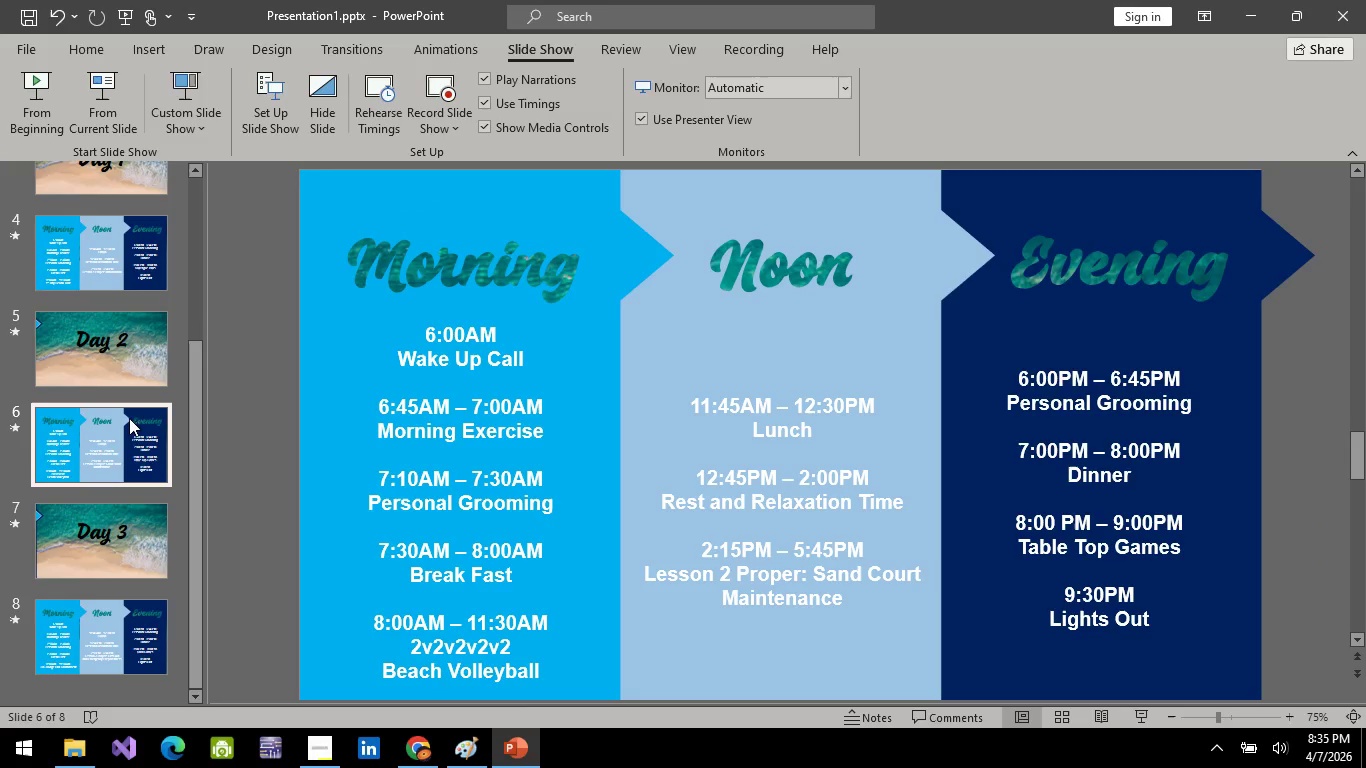 
left_click([128, 430])
 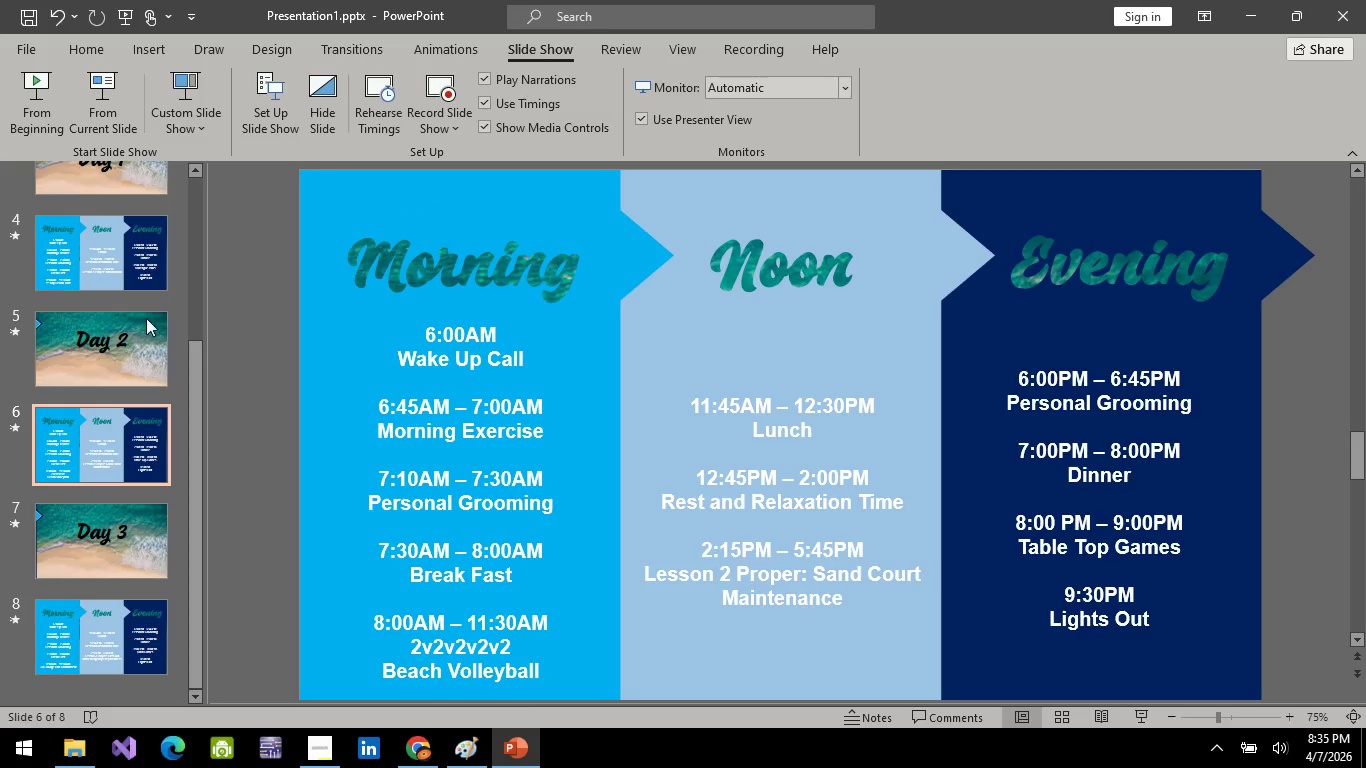 
left_click([117, 345])
 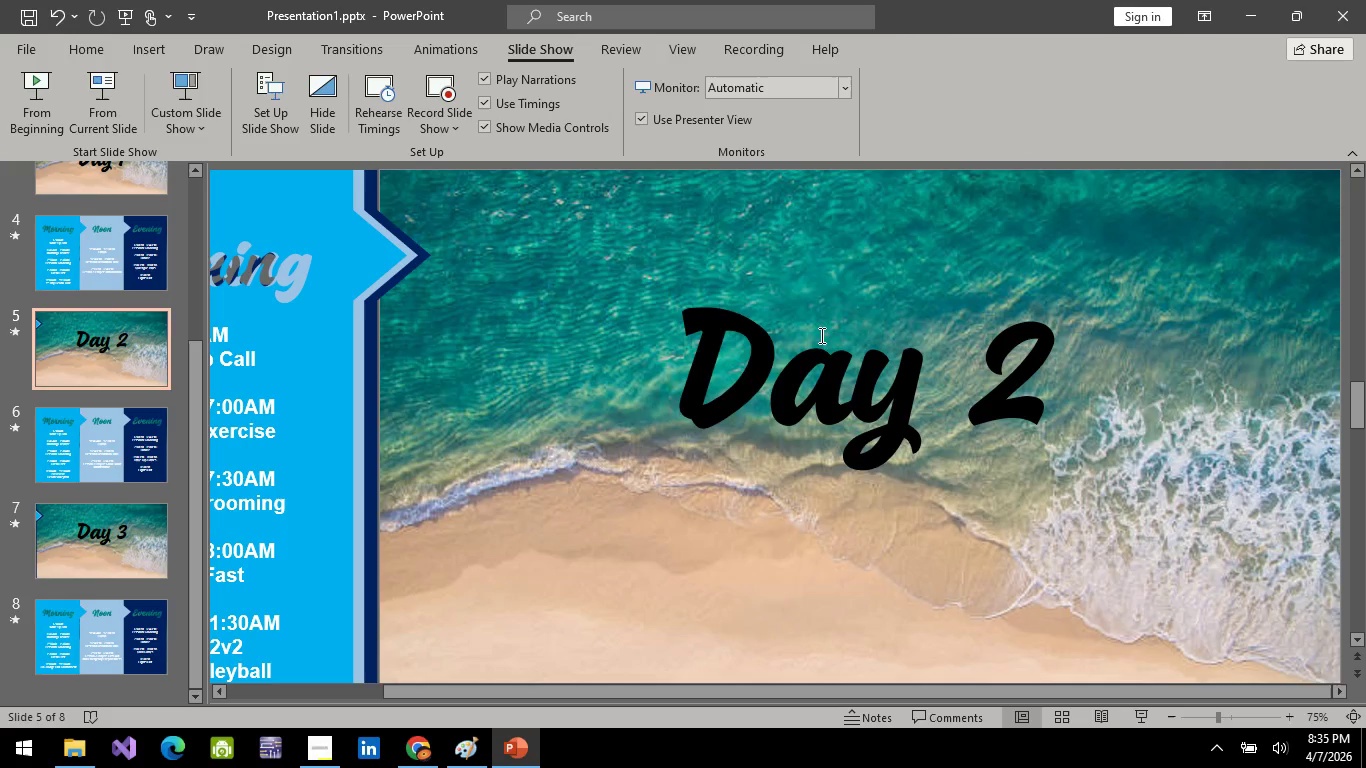 
left_click([820, 335])
 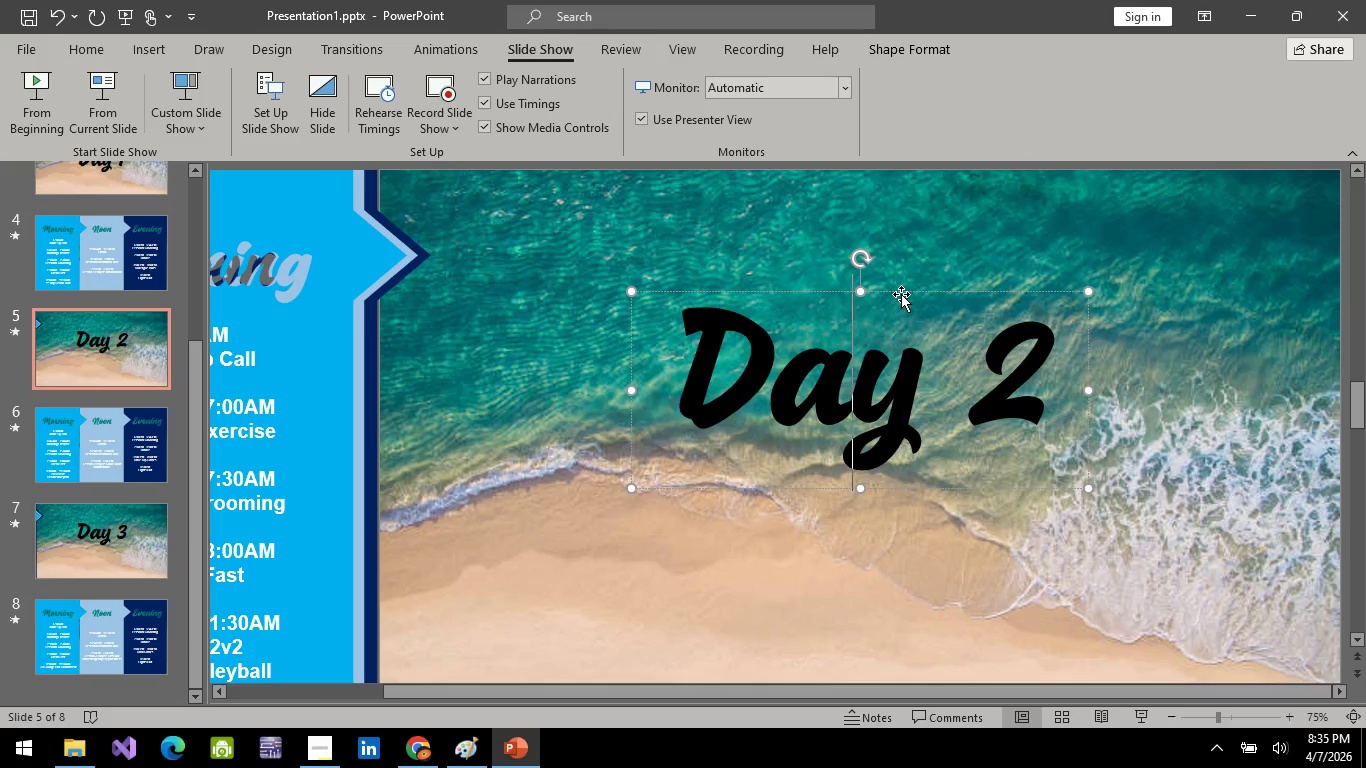 
left_click([901, 293])
 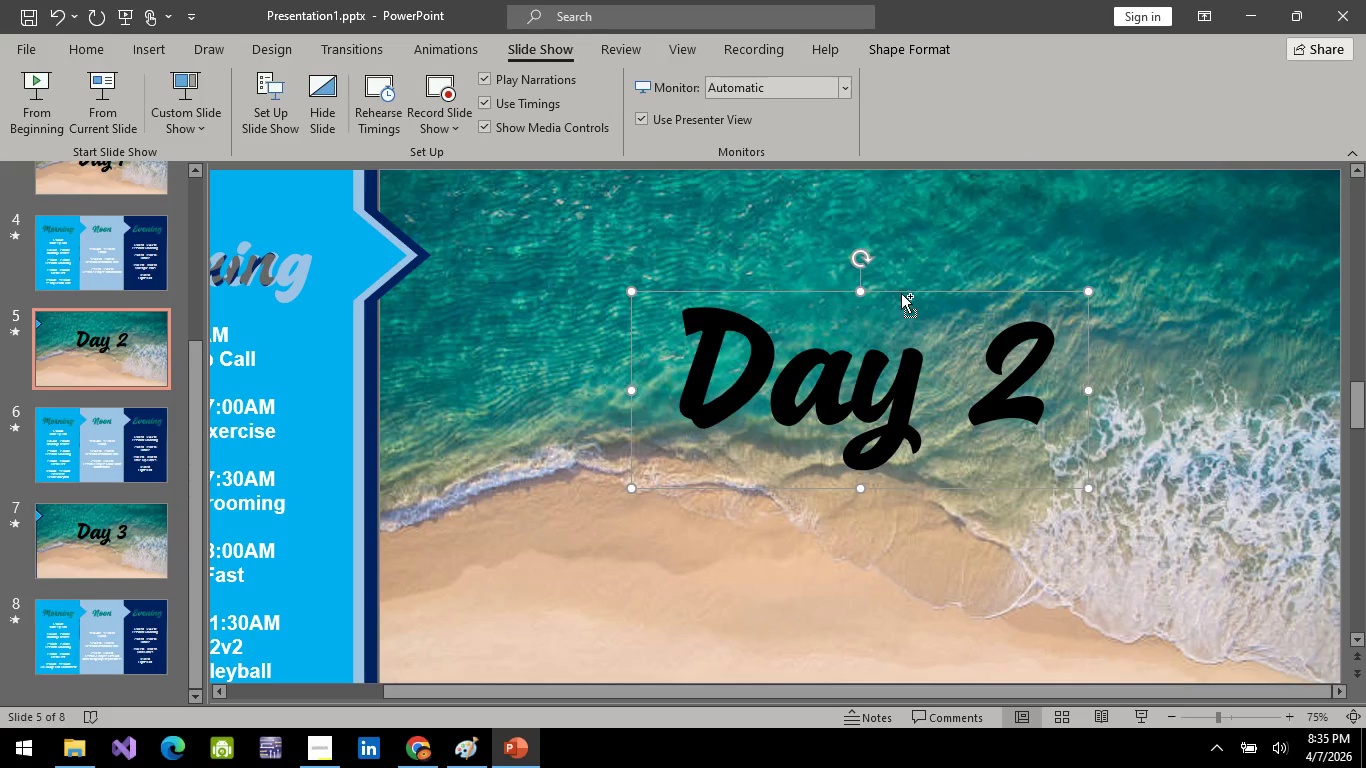 
key(Control+C)
 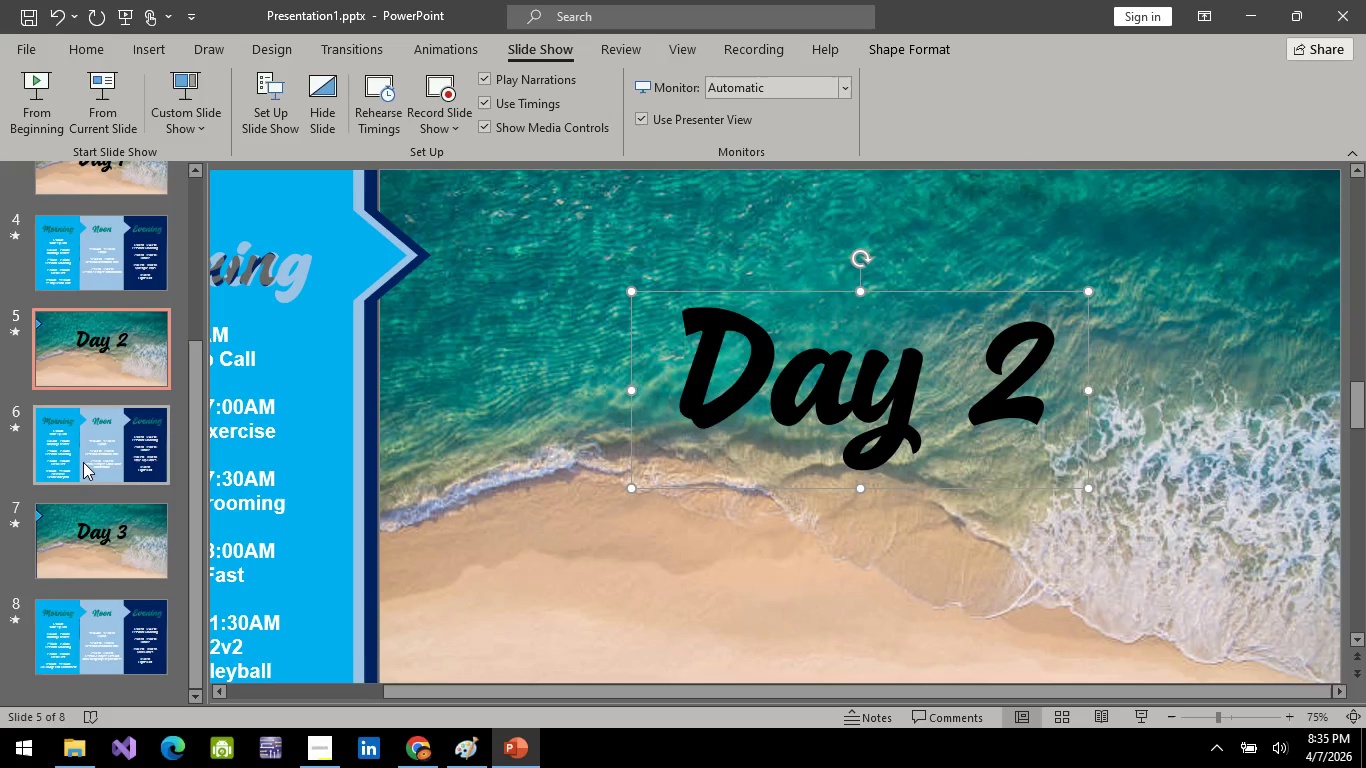 
left_click([81, 462])
 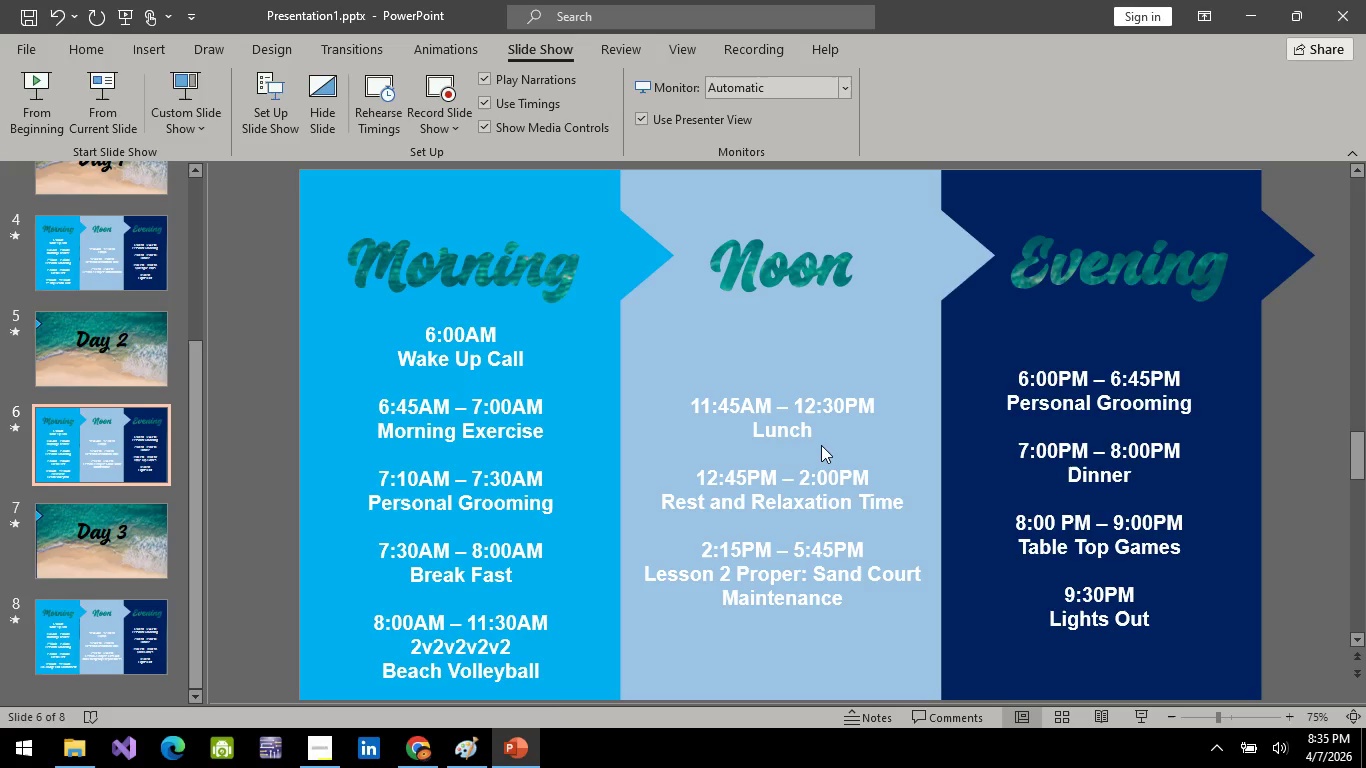 
key(Control+V)
 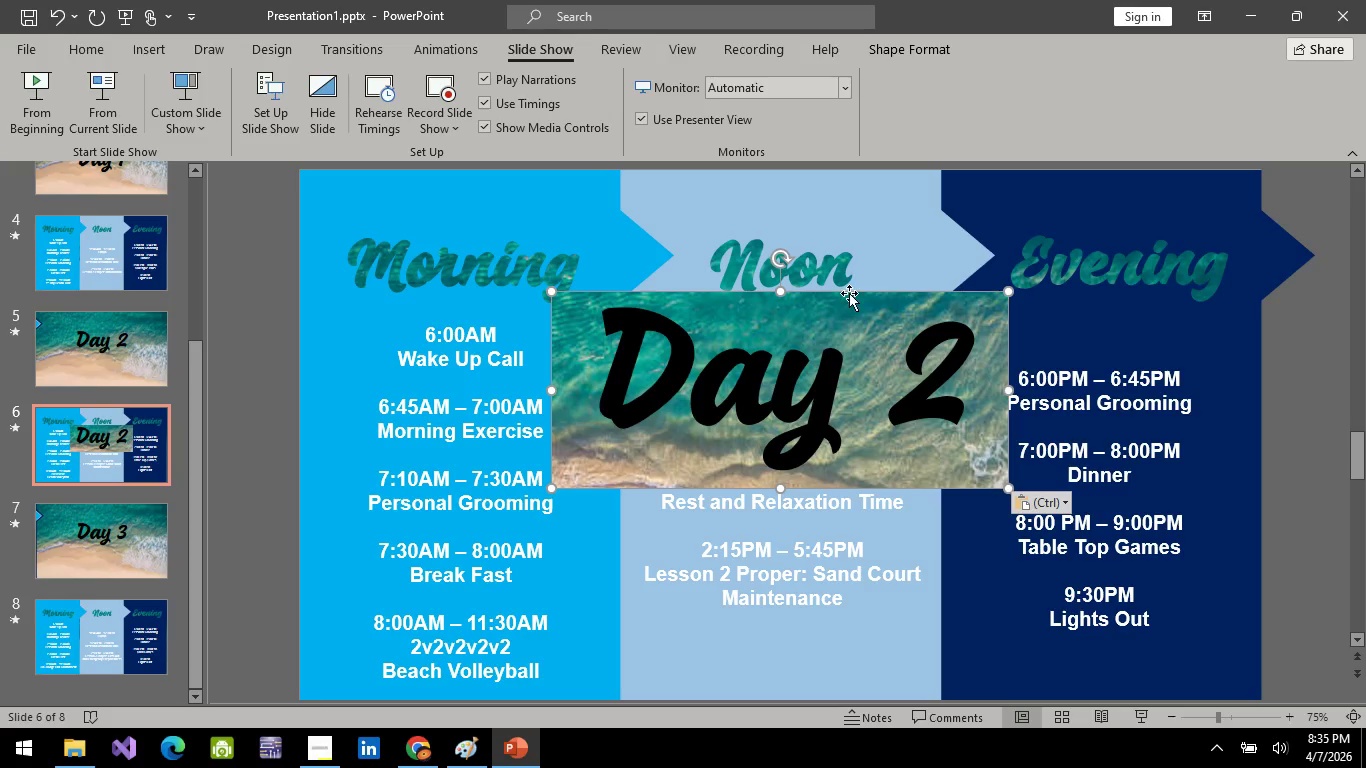 
left_click([850, 293])
 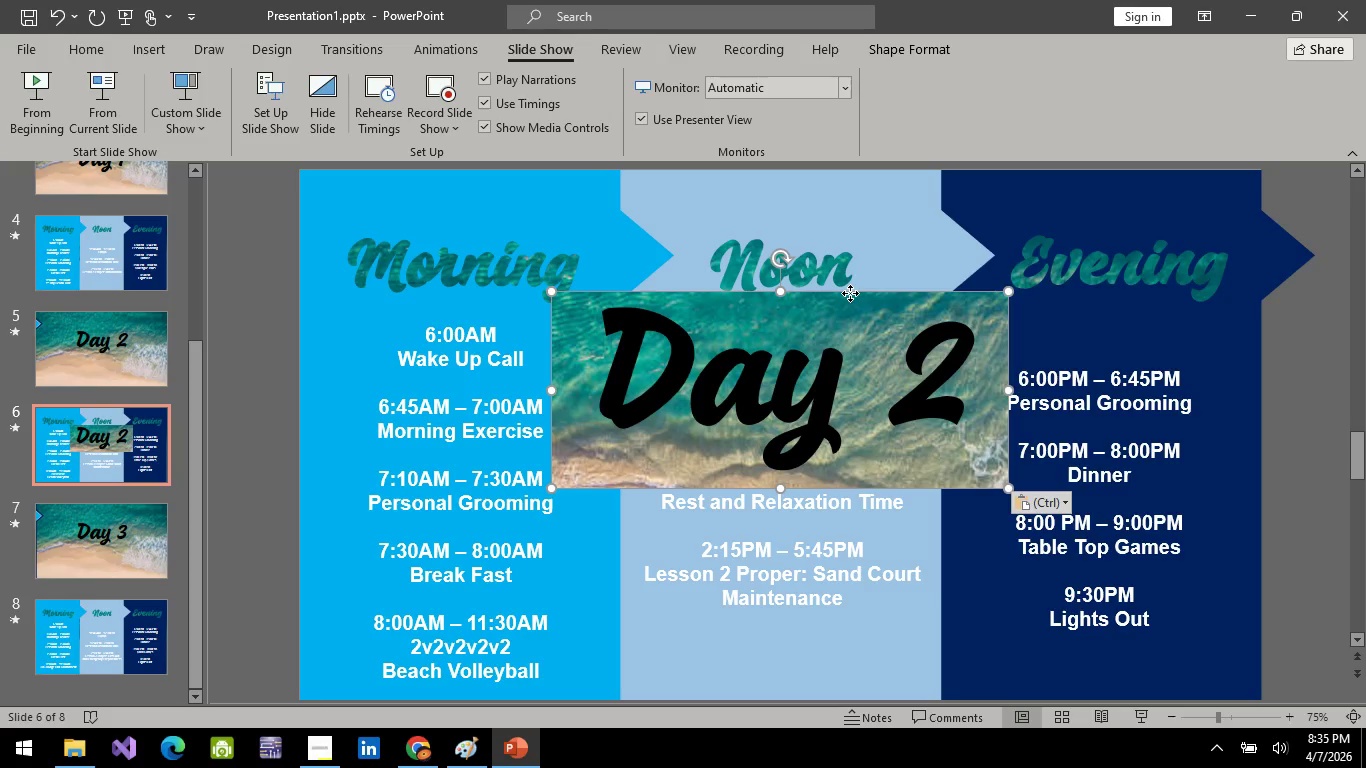 
right_click([850, 293])
 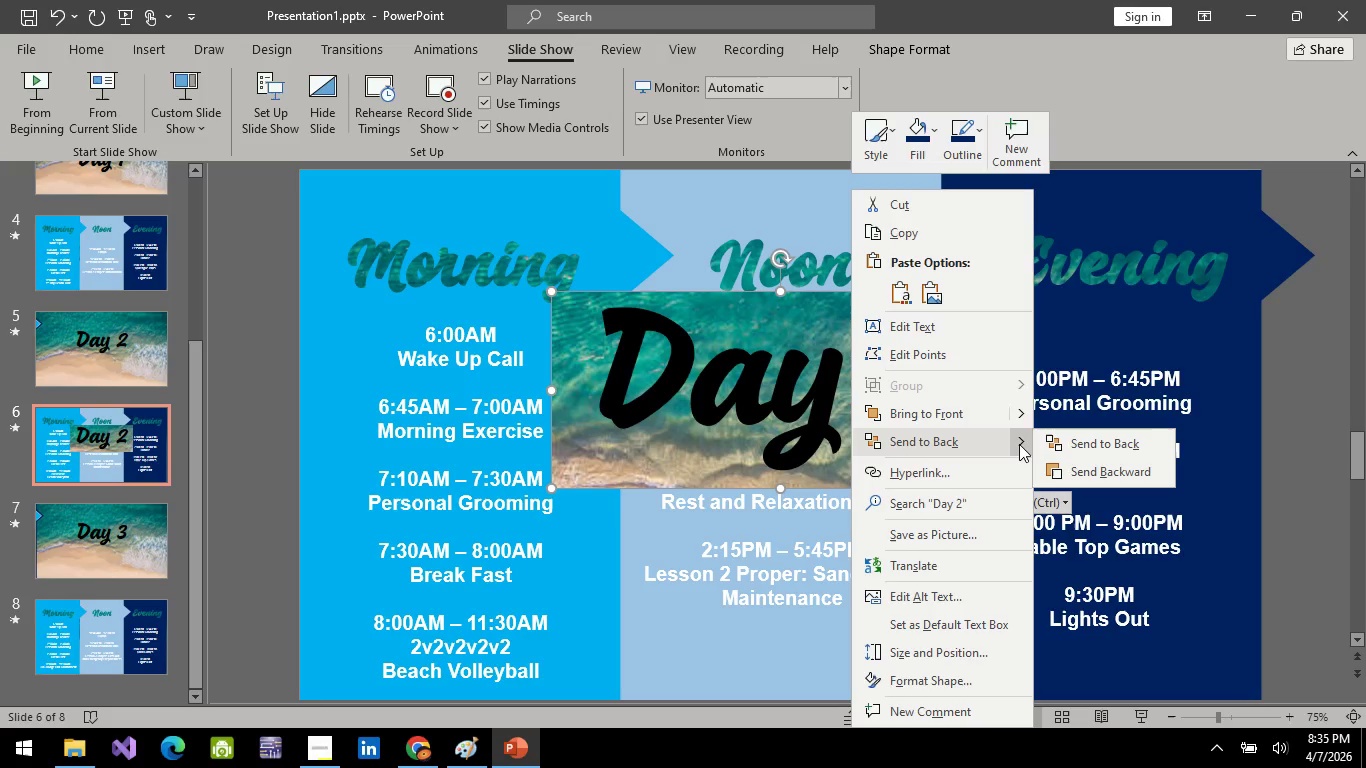 
left_click([1075, 450])
 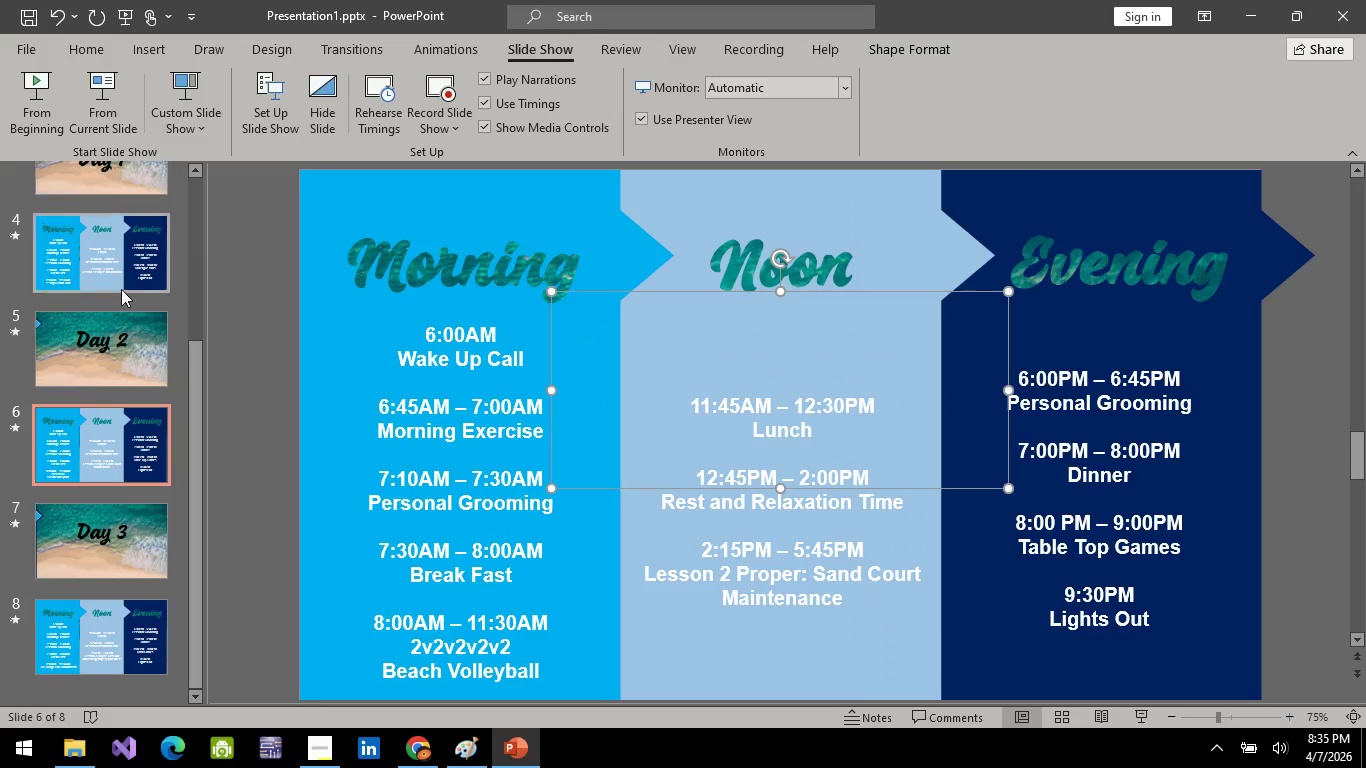 
left_click([124, 182])
 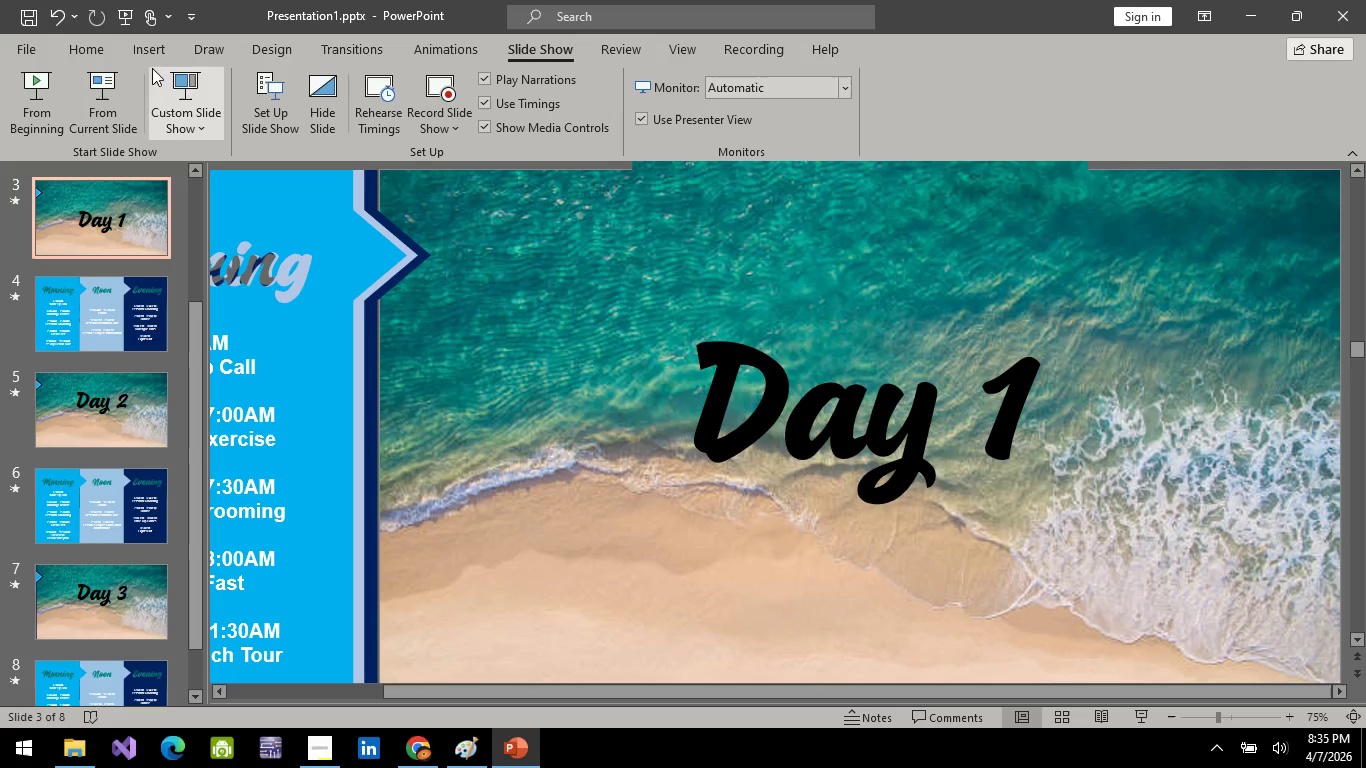 
left_click([78, 85])
 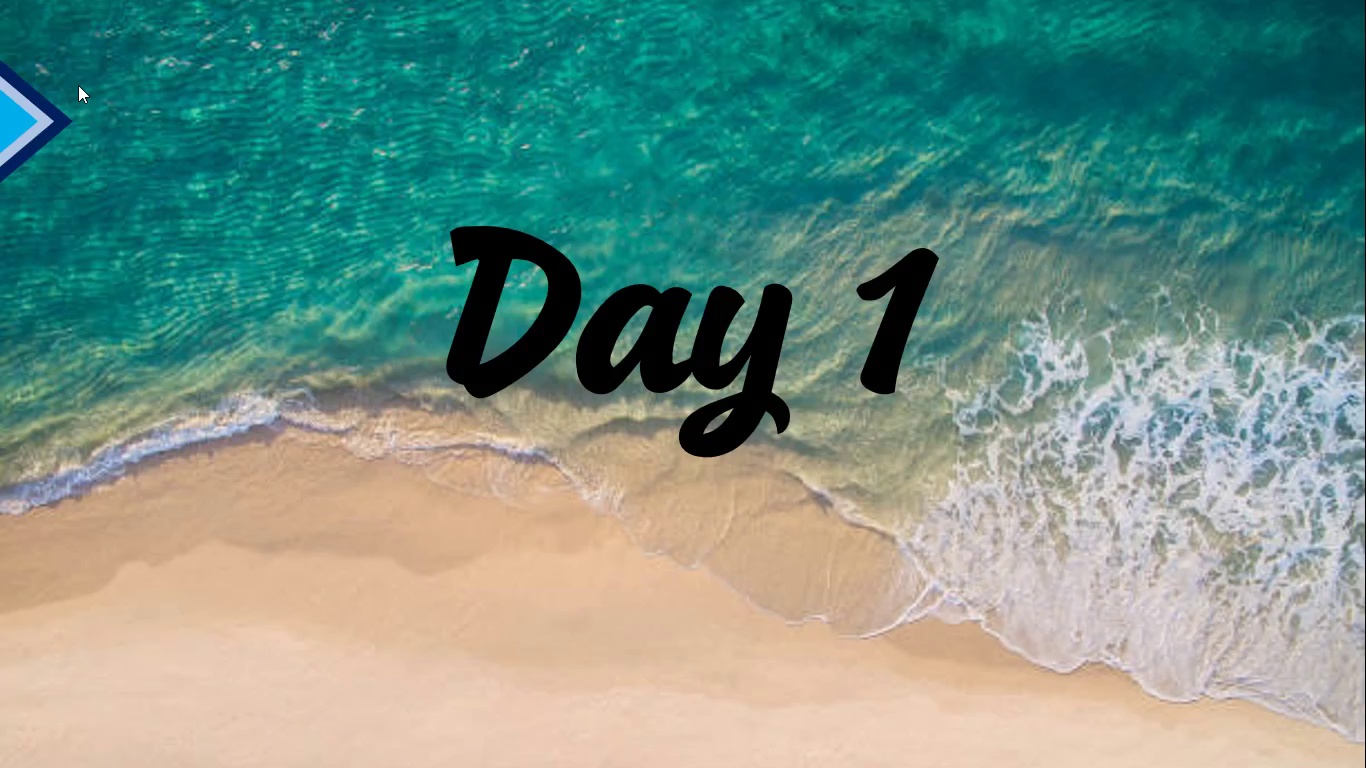 
key(Space)
 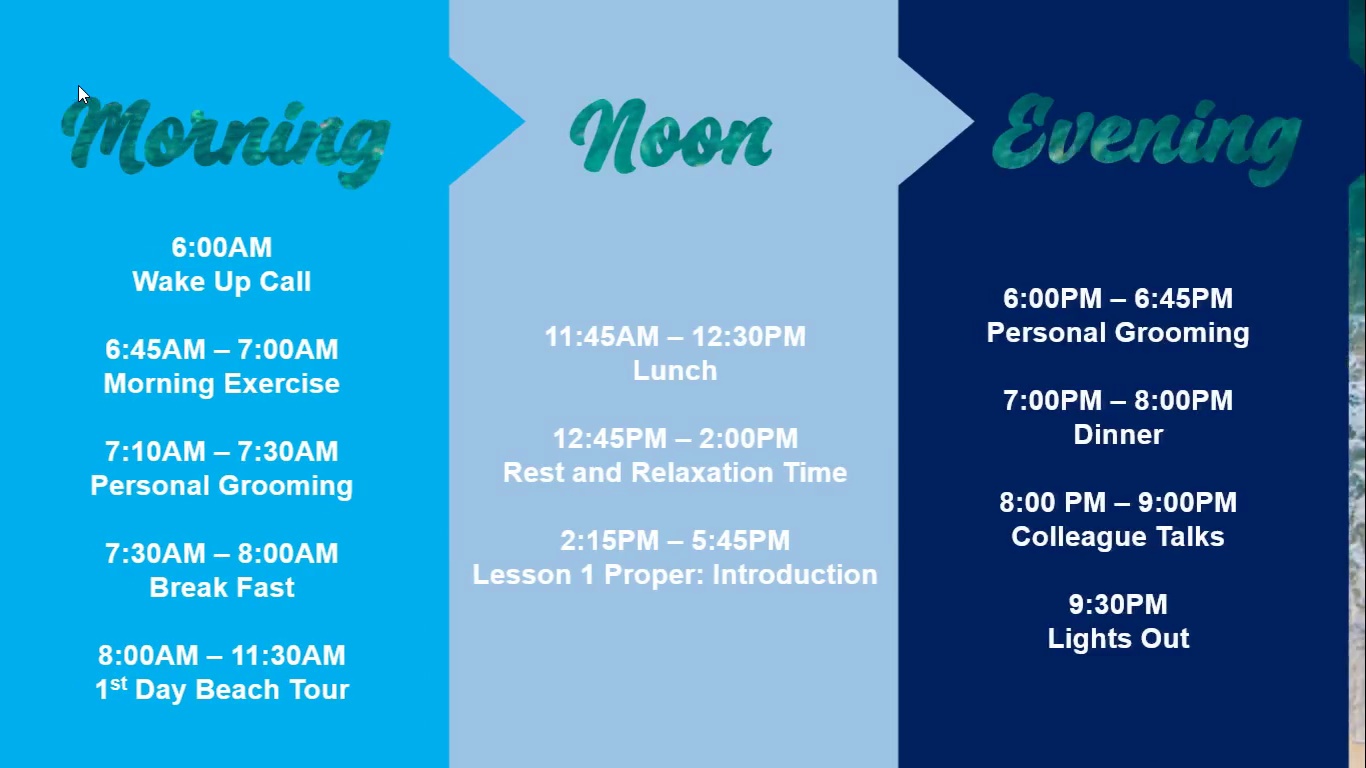 
key(Space)
 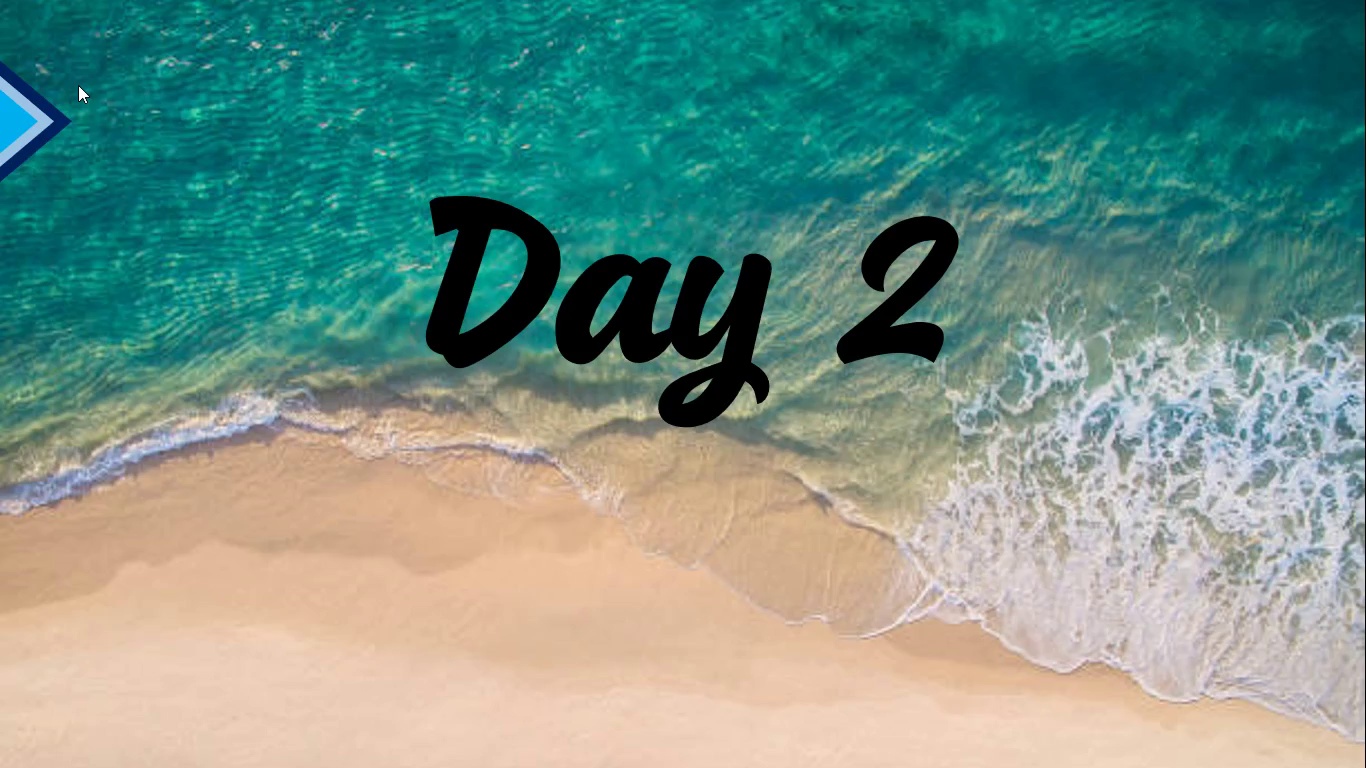 
key(Space)
 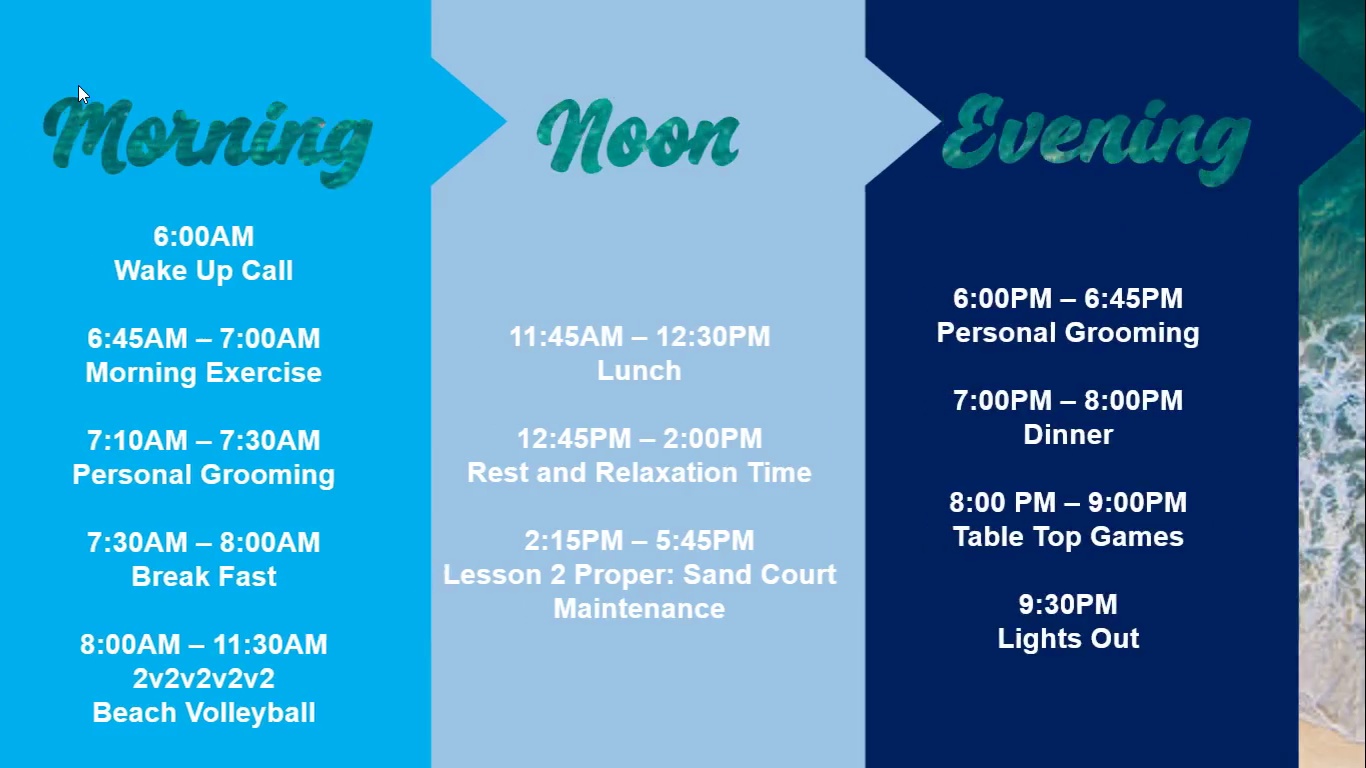 
key(Escape)
 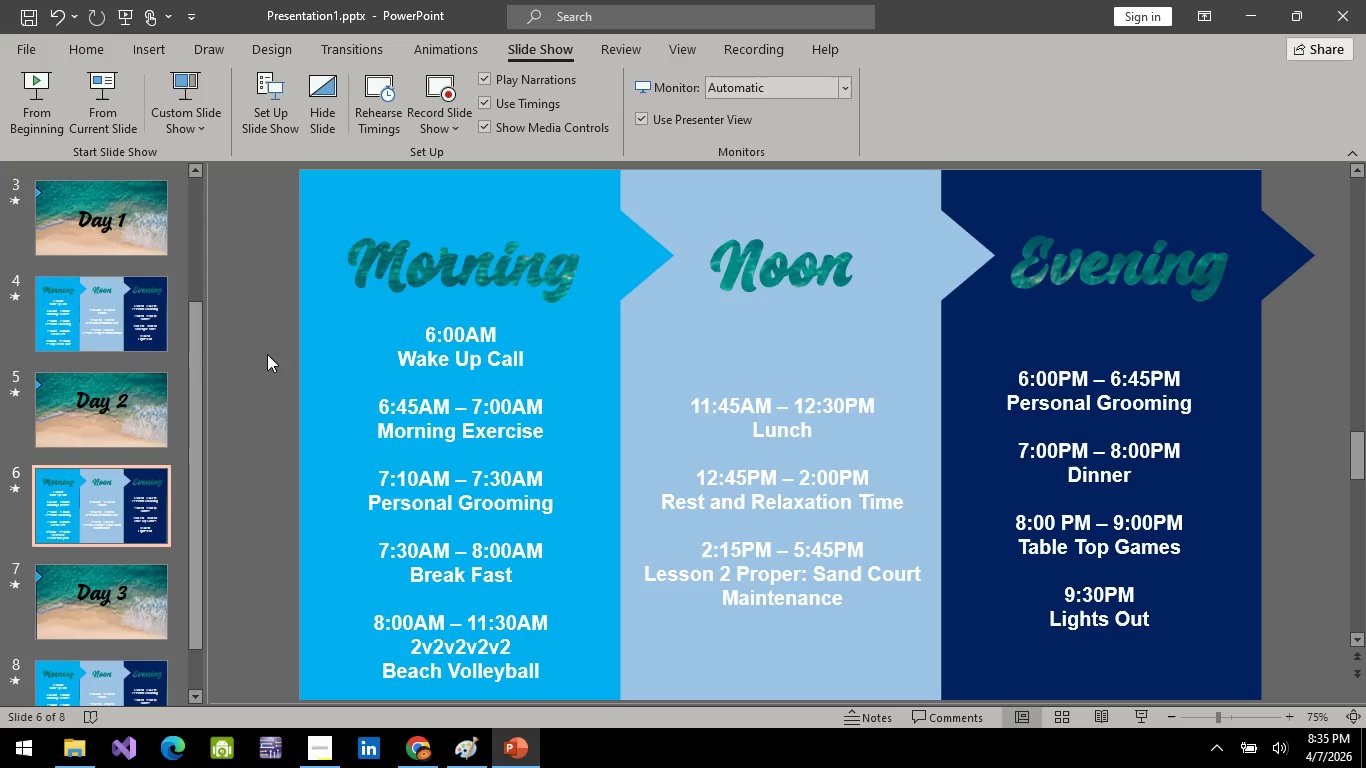 
left_click([768, 358])
 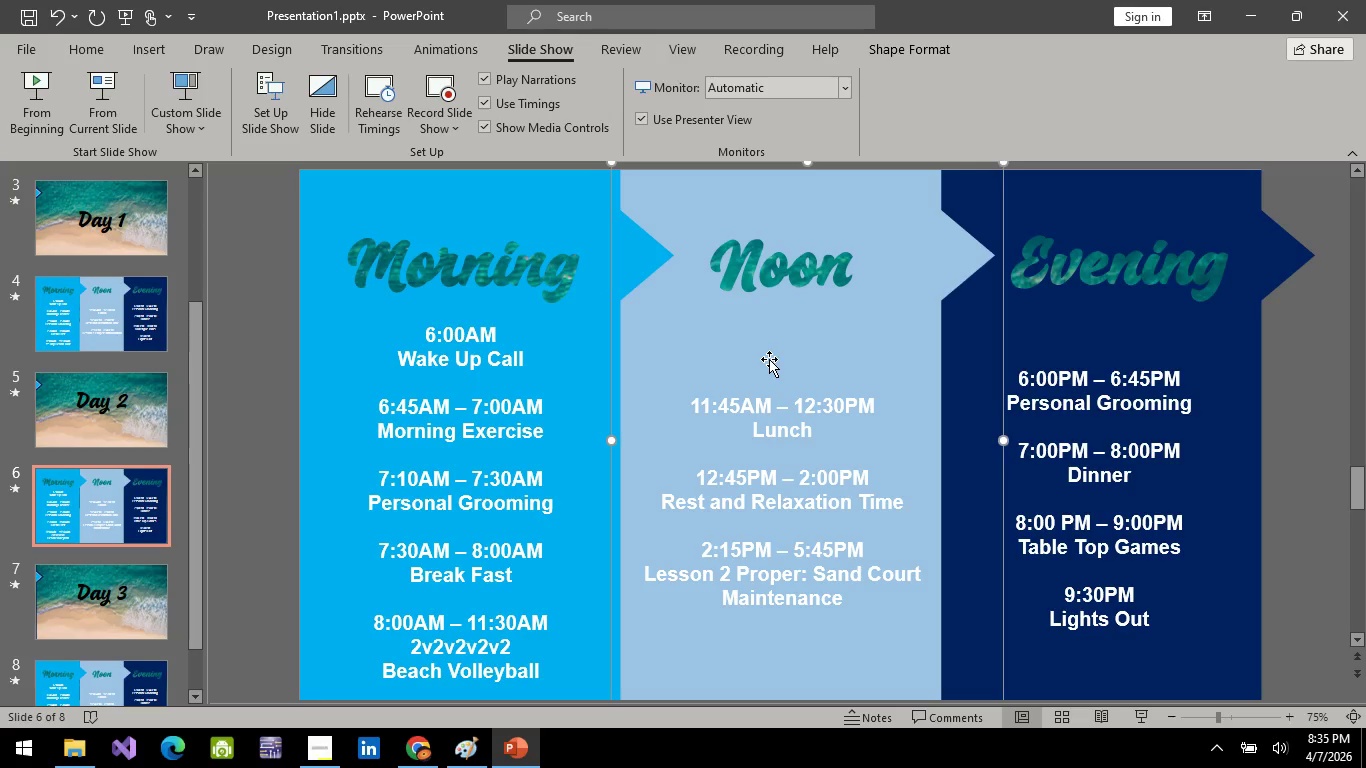 
right_click([769, 359])
 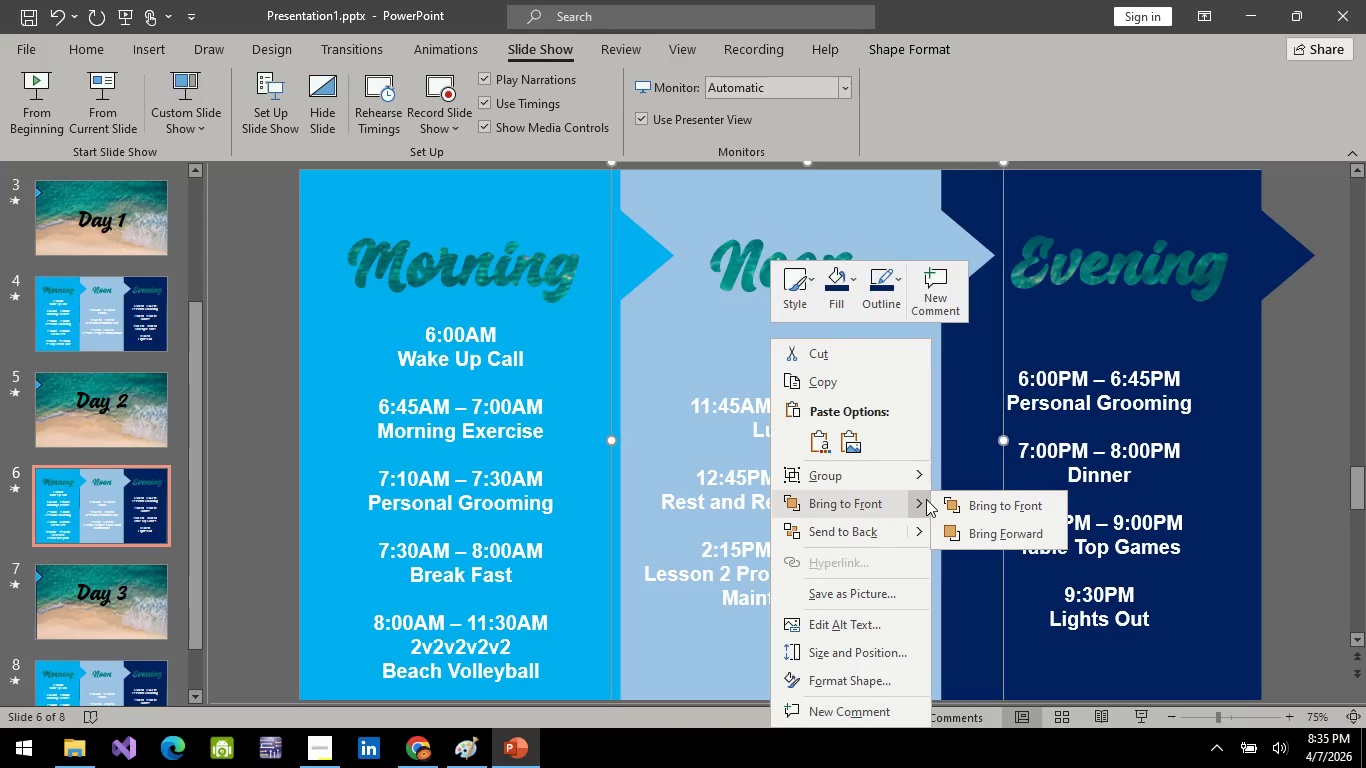 
left_click([969, 496])
 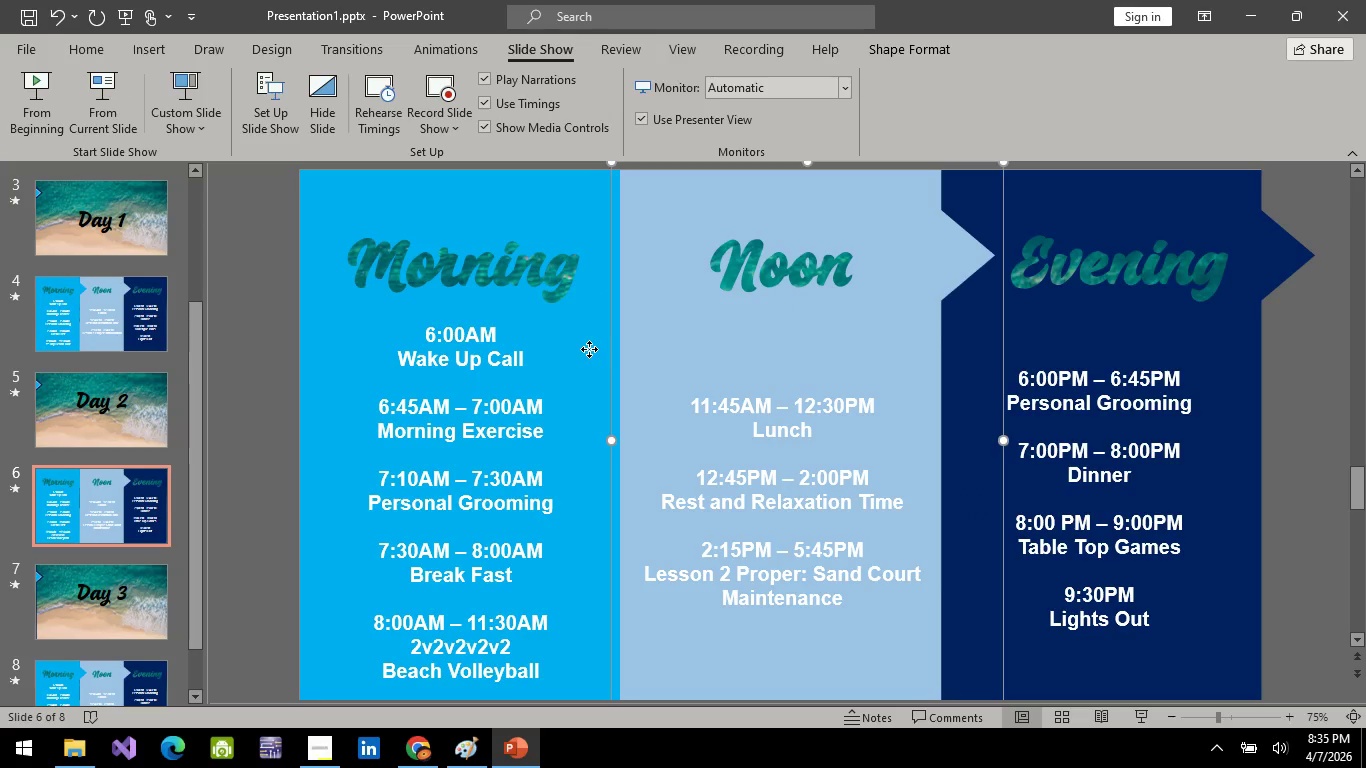 
left_click([589, 349])
 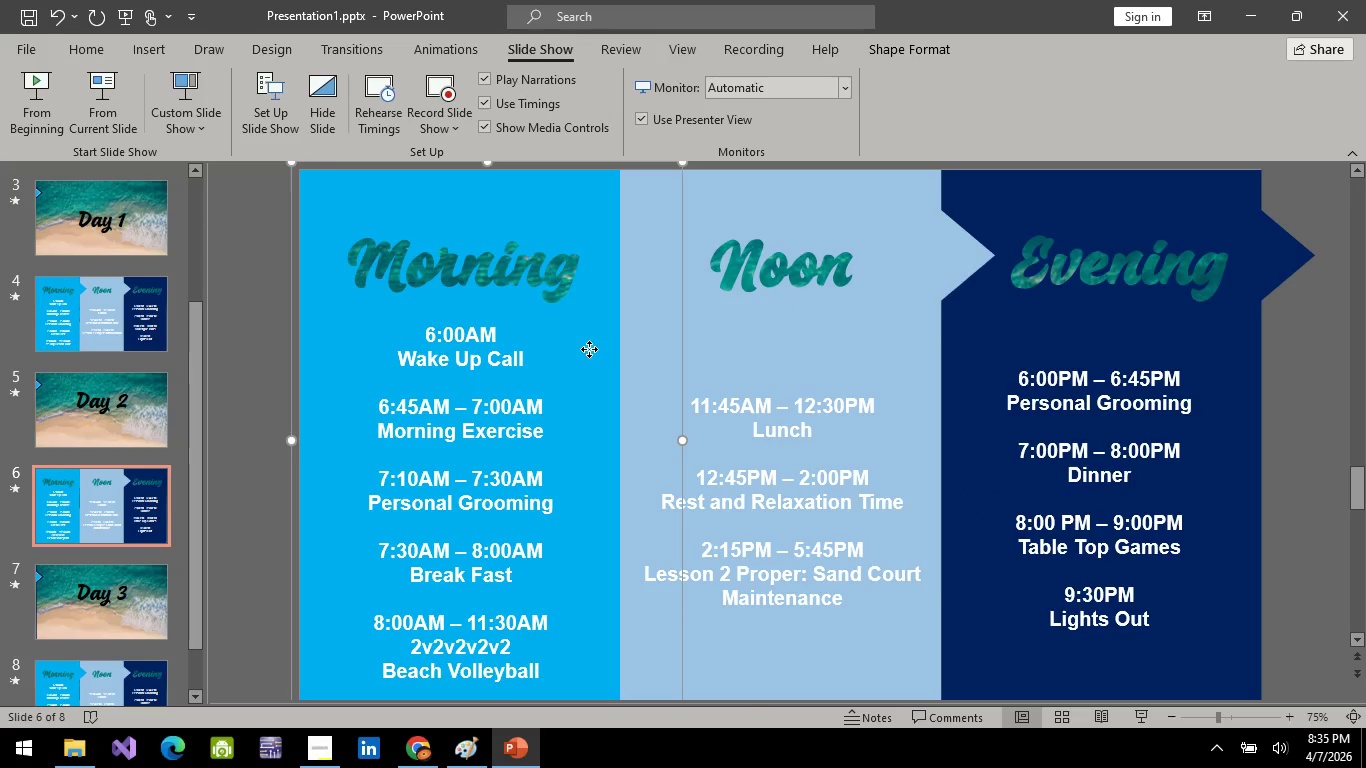 
right_click([589, 349])
 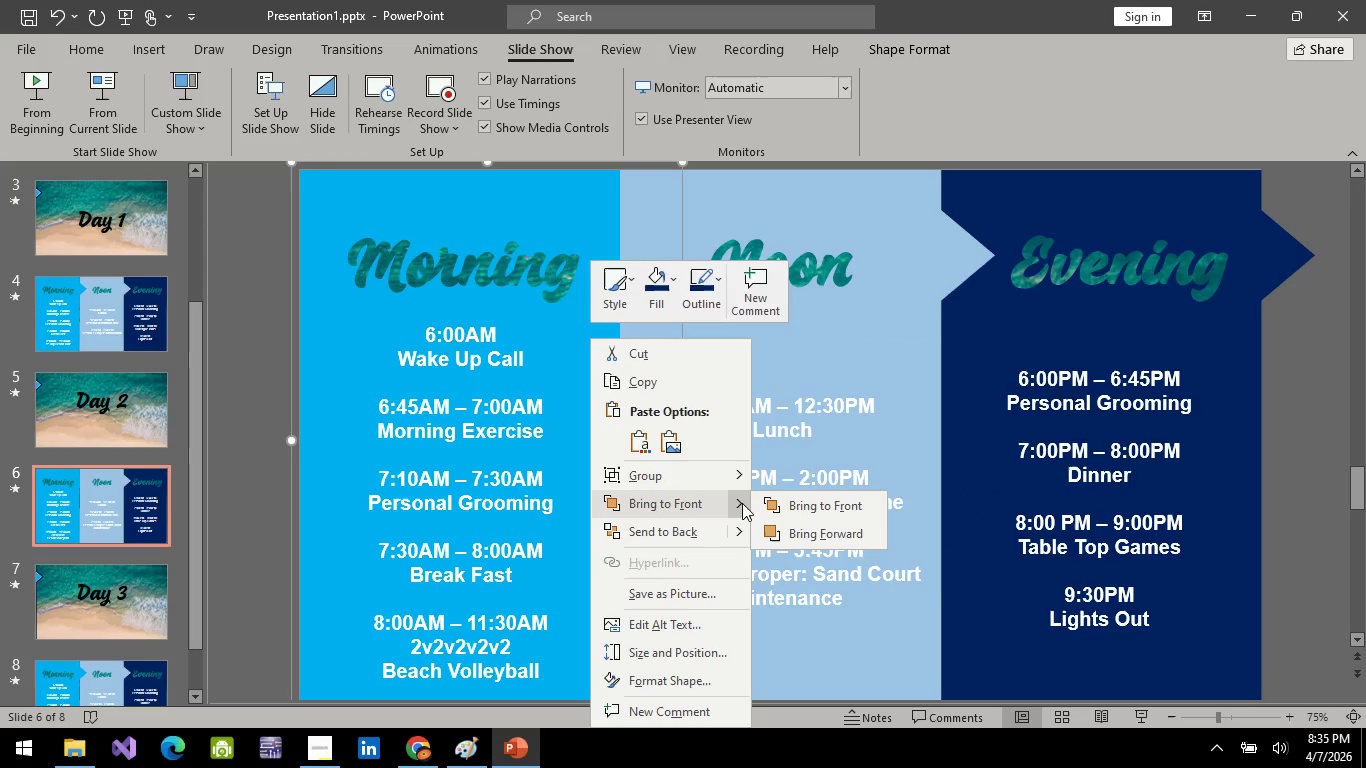 
left_click([813, 505])
 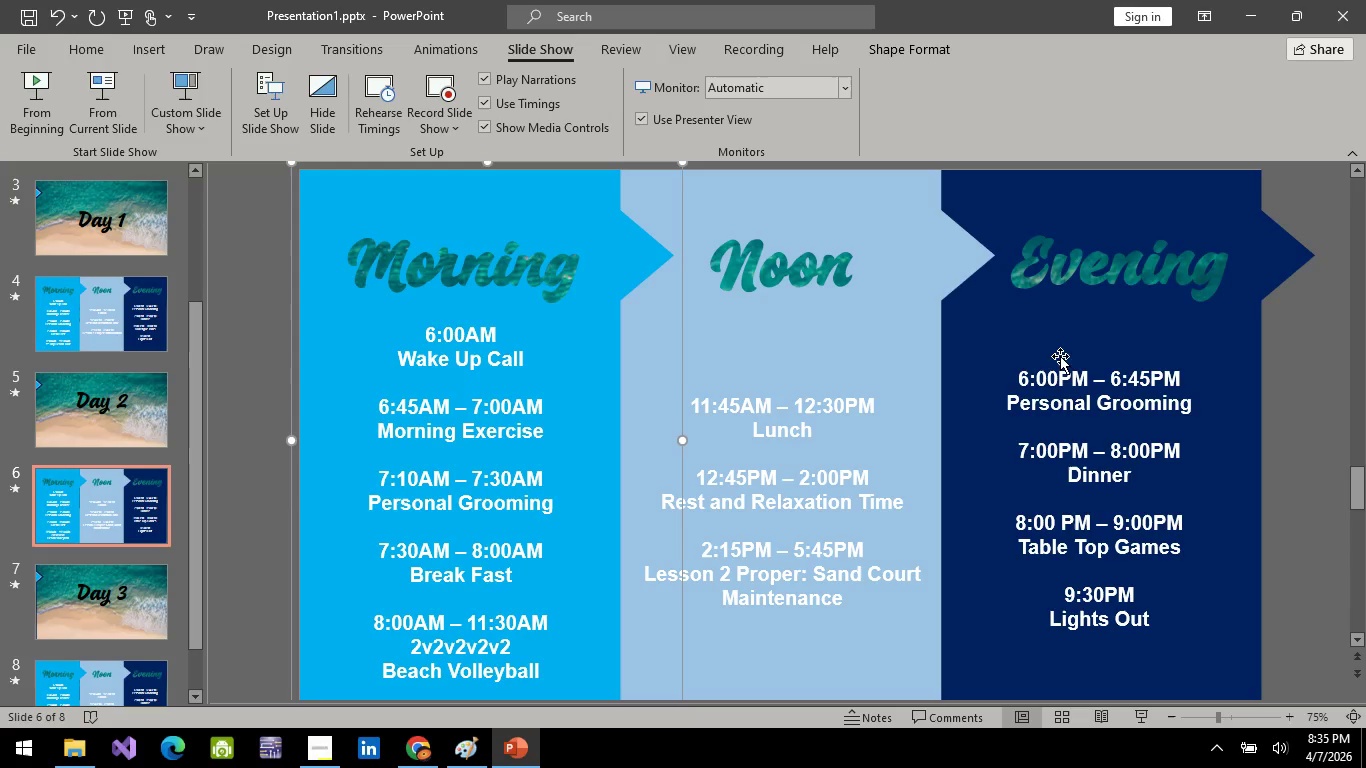 
left_click([1068, 341])
 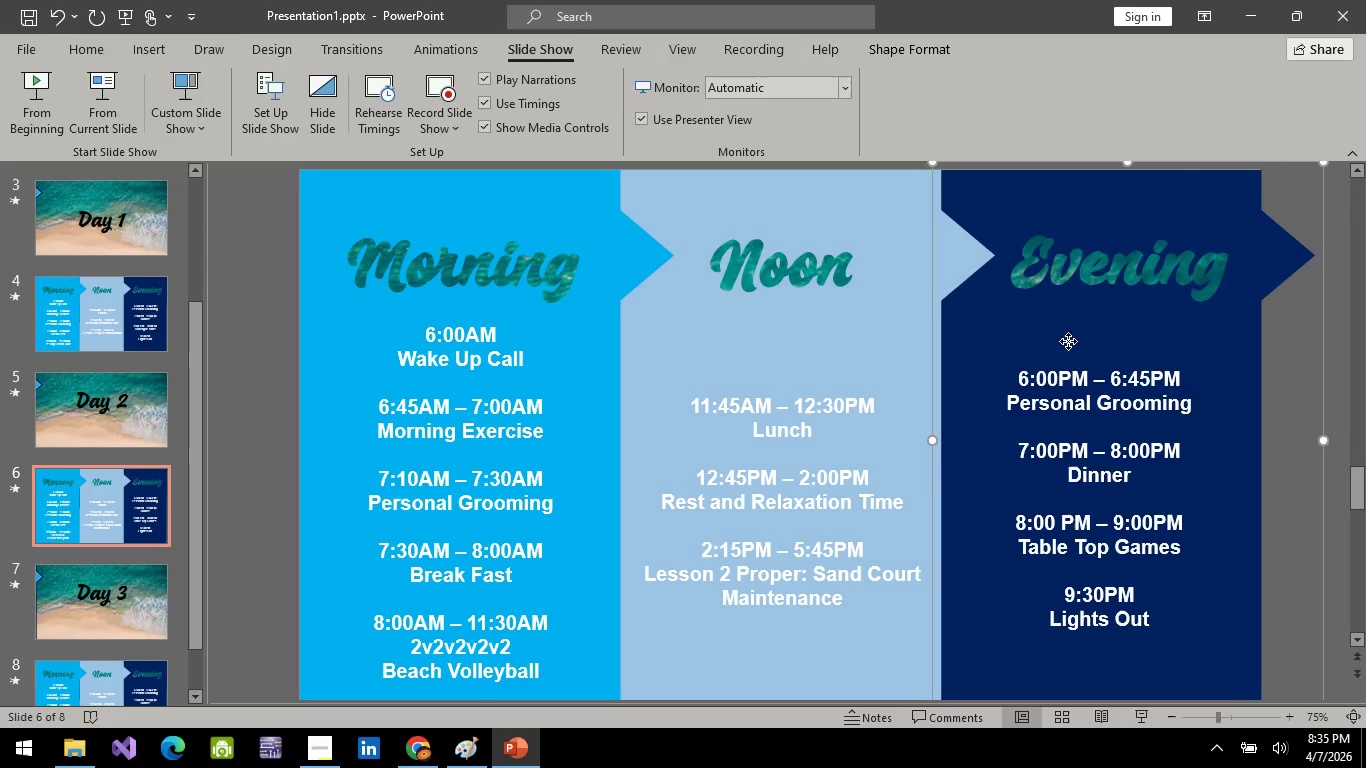 
right_click([1068, 341])
 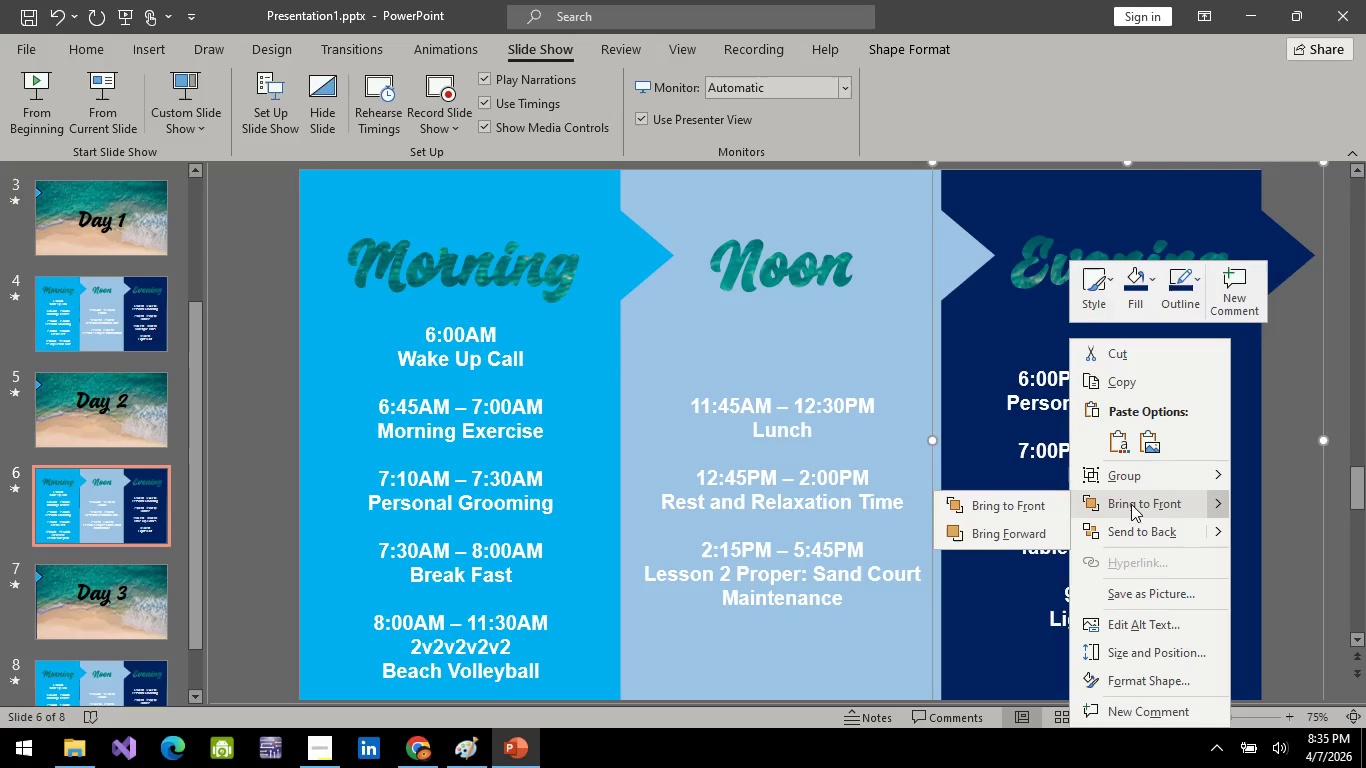 
double_click([828, 316])
 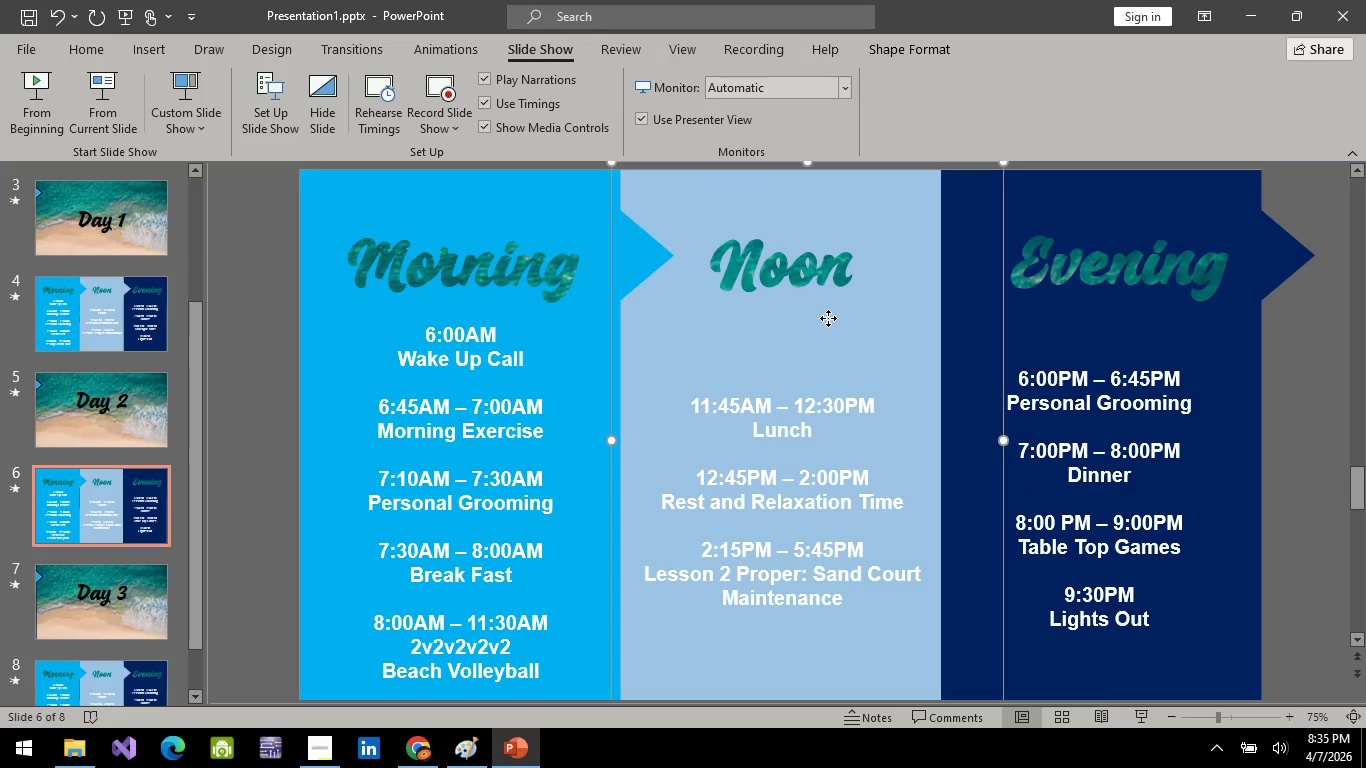 
right_click([828, 318])
 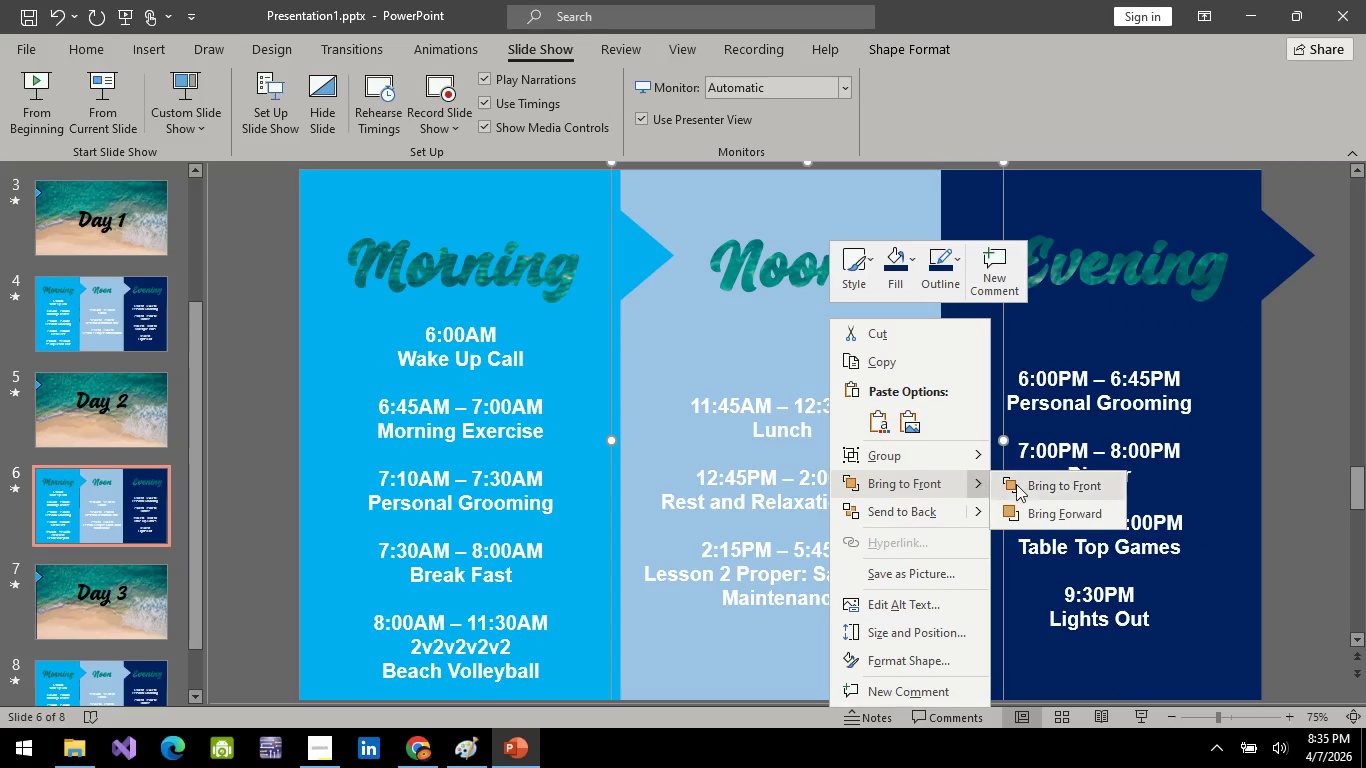 
left_click([1042, 496])
 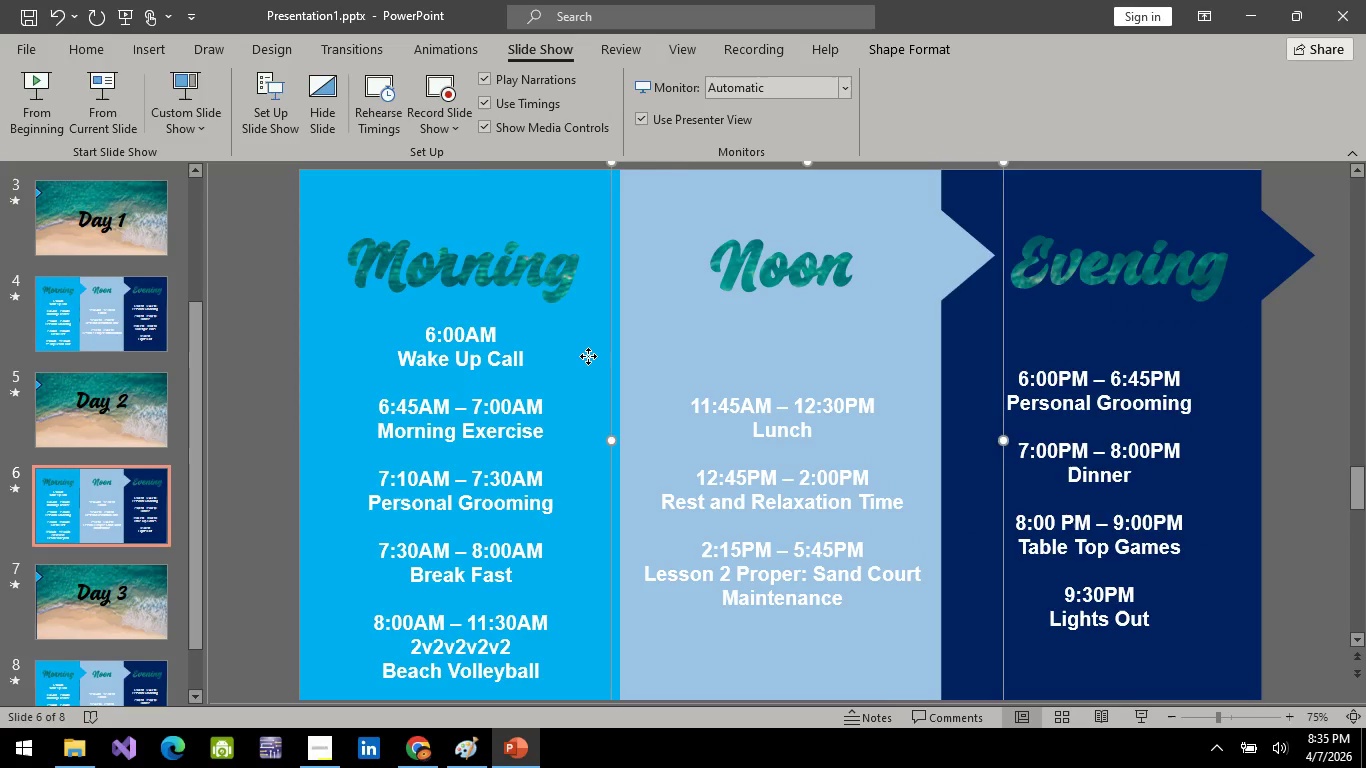 
left_click([588, 356])
 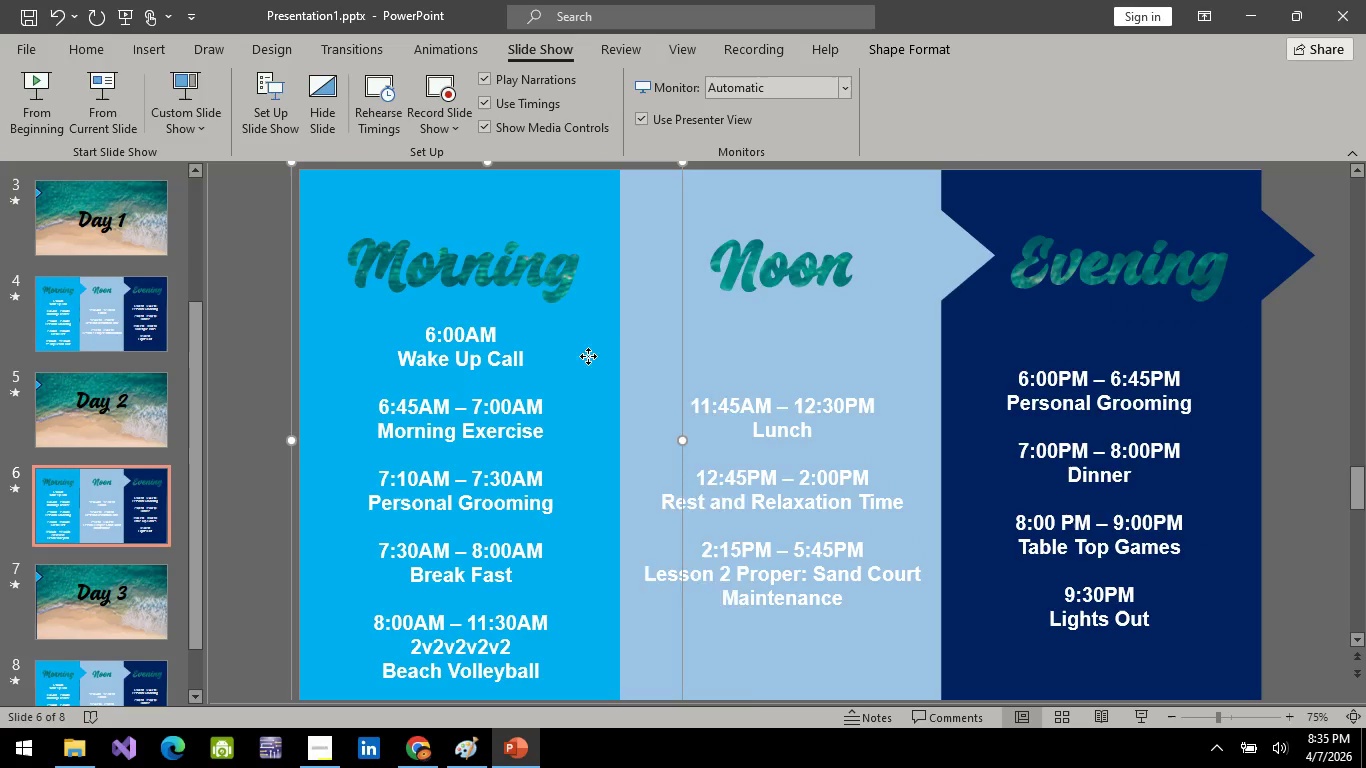 
right_click([588, 356])
 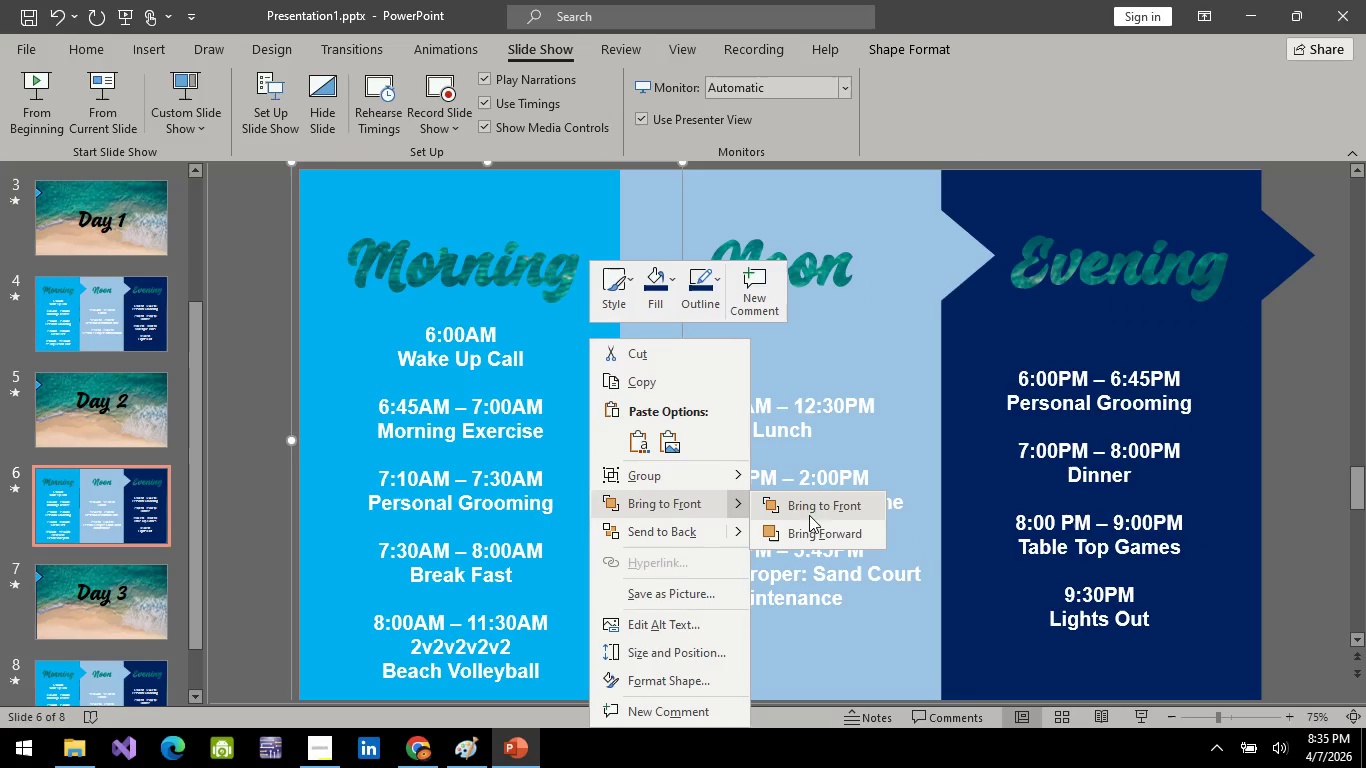 
left_click([822, 519])
 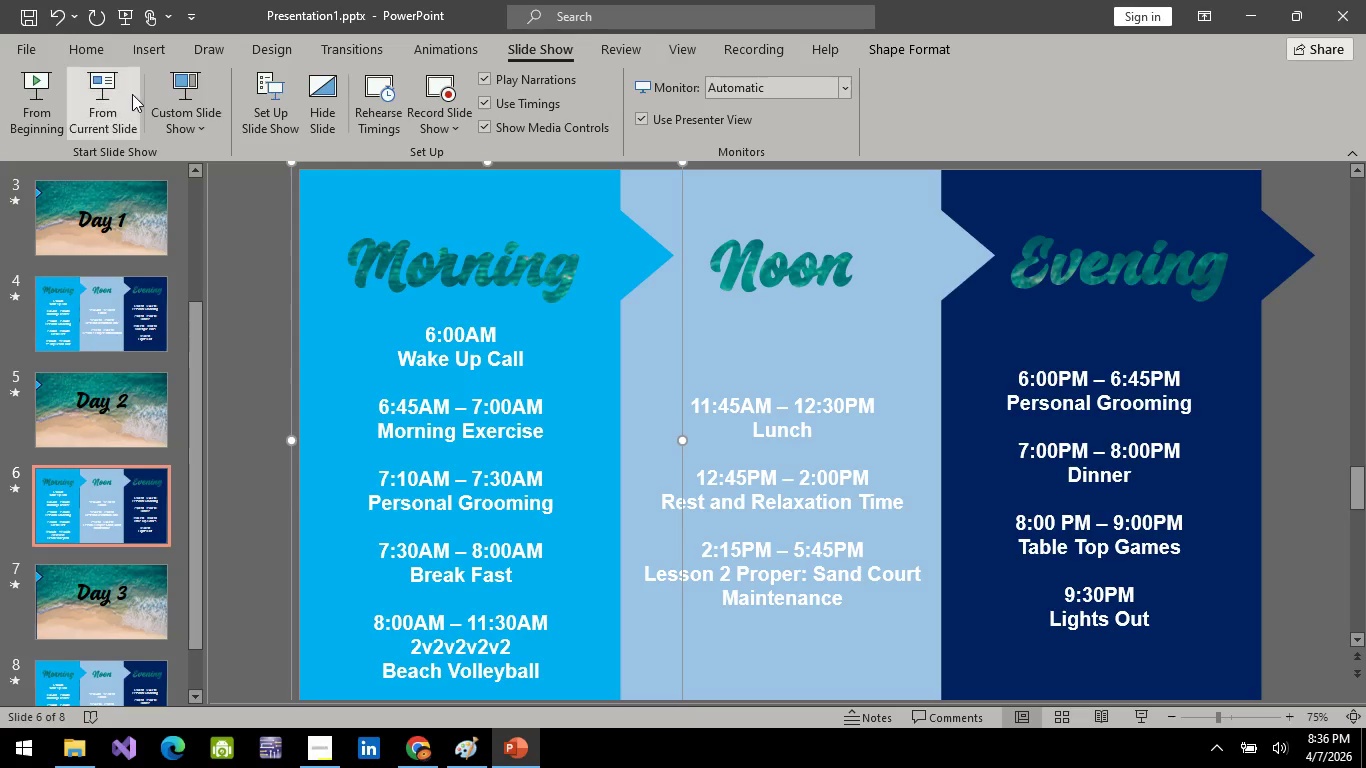 
left_click([85, 215])
 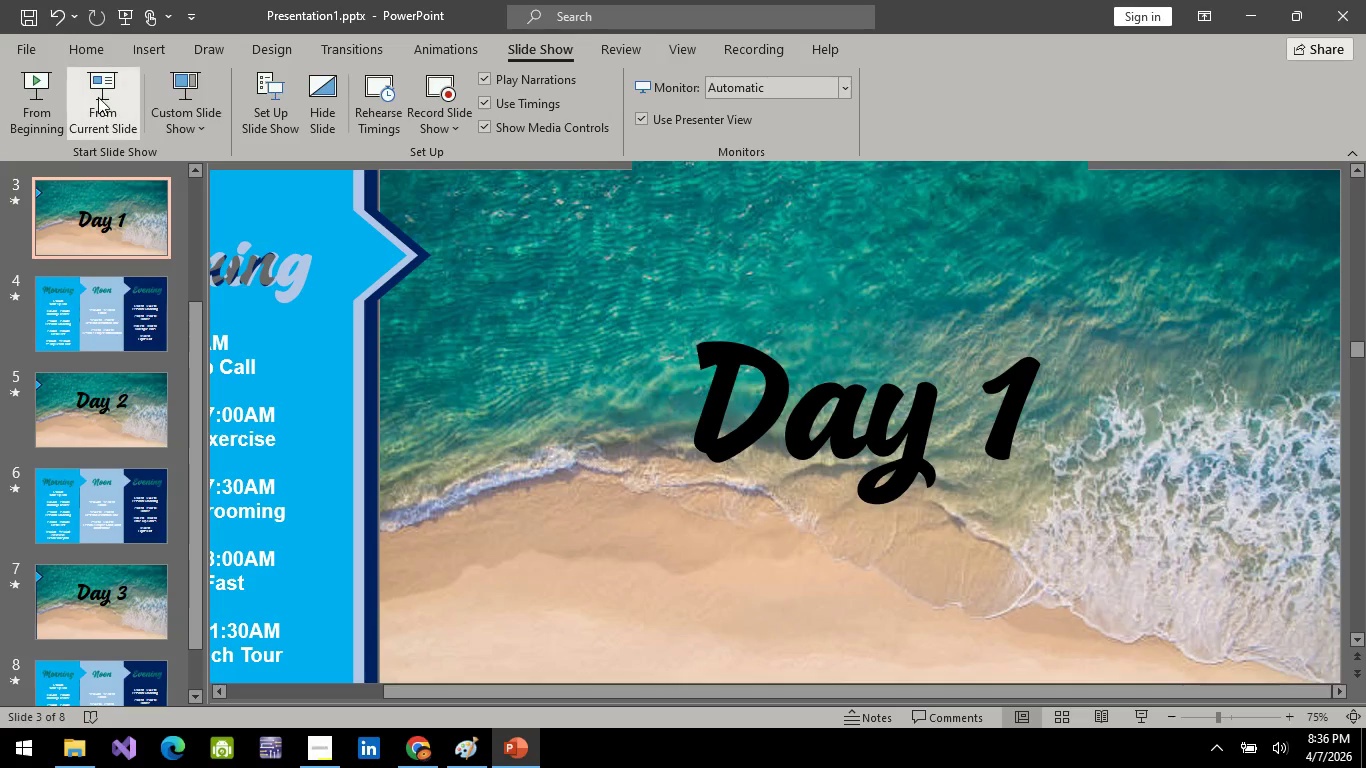 
left_click([98, 97])
 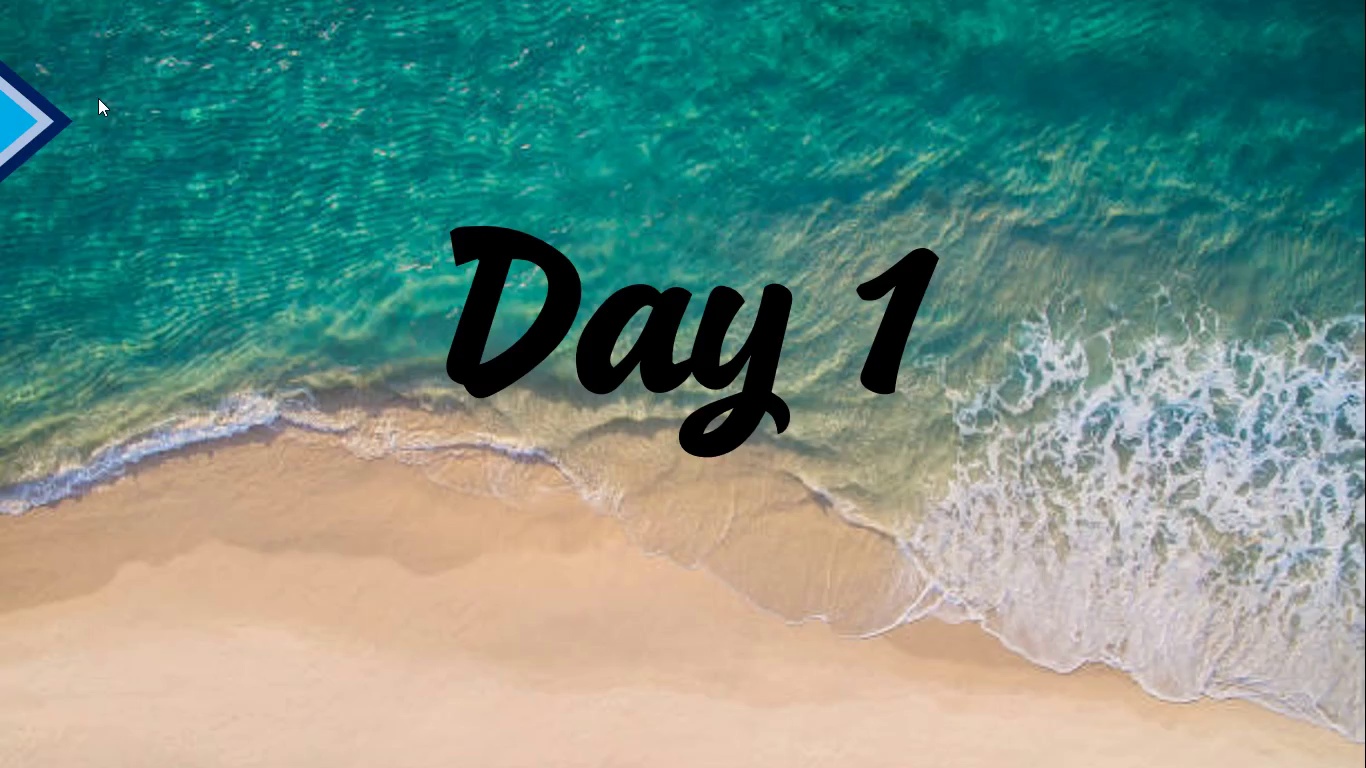 
key(Space)
 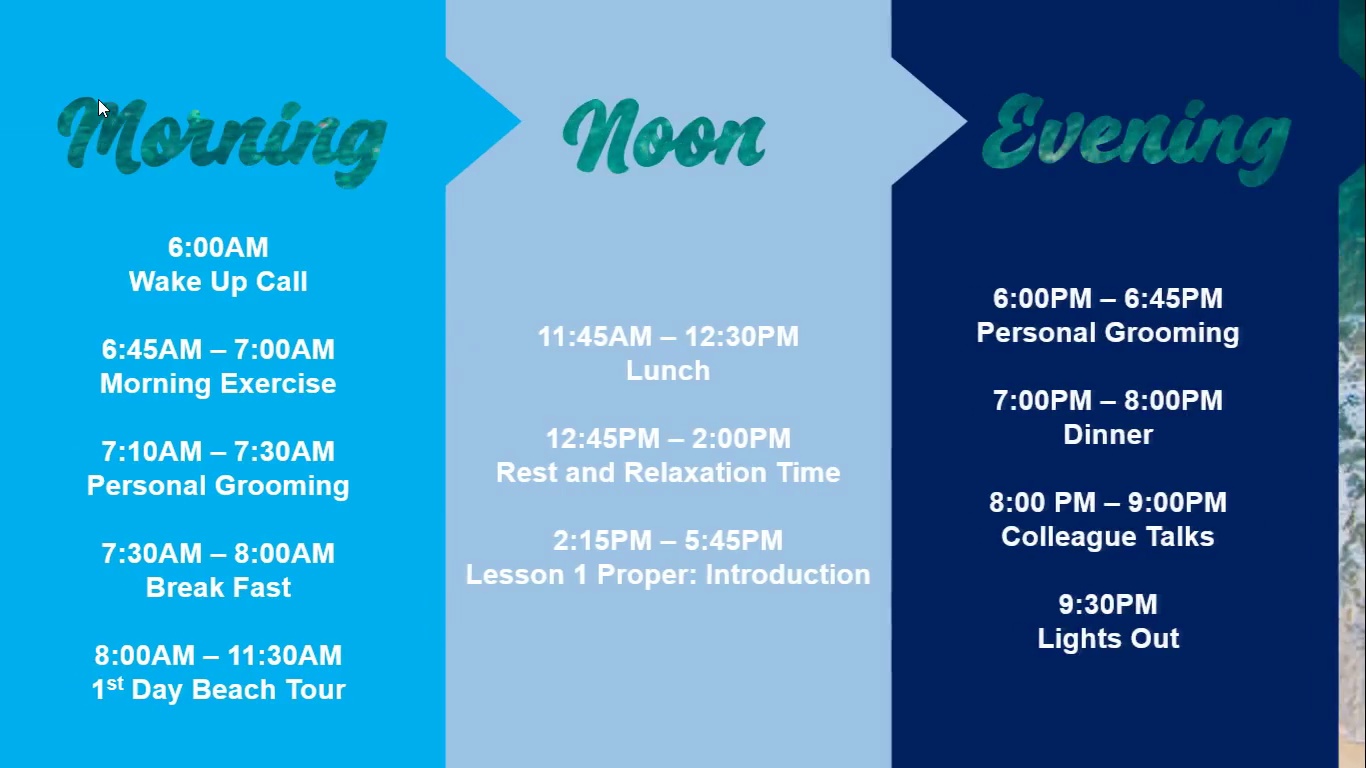 
key(Space)
 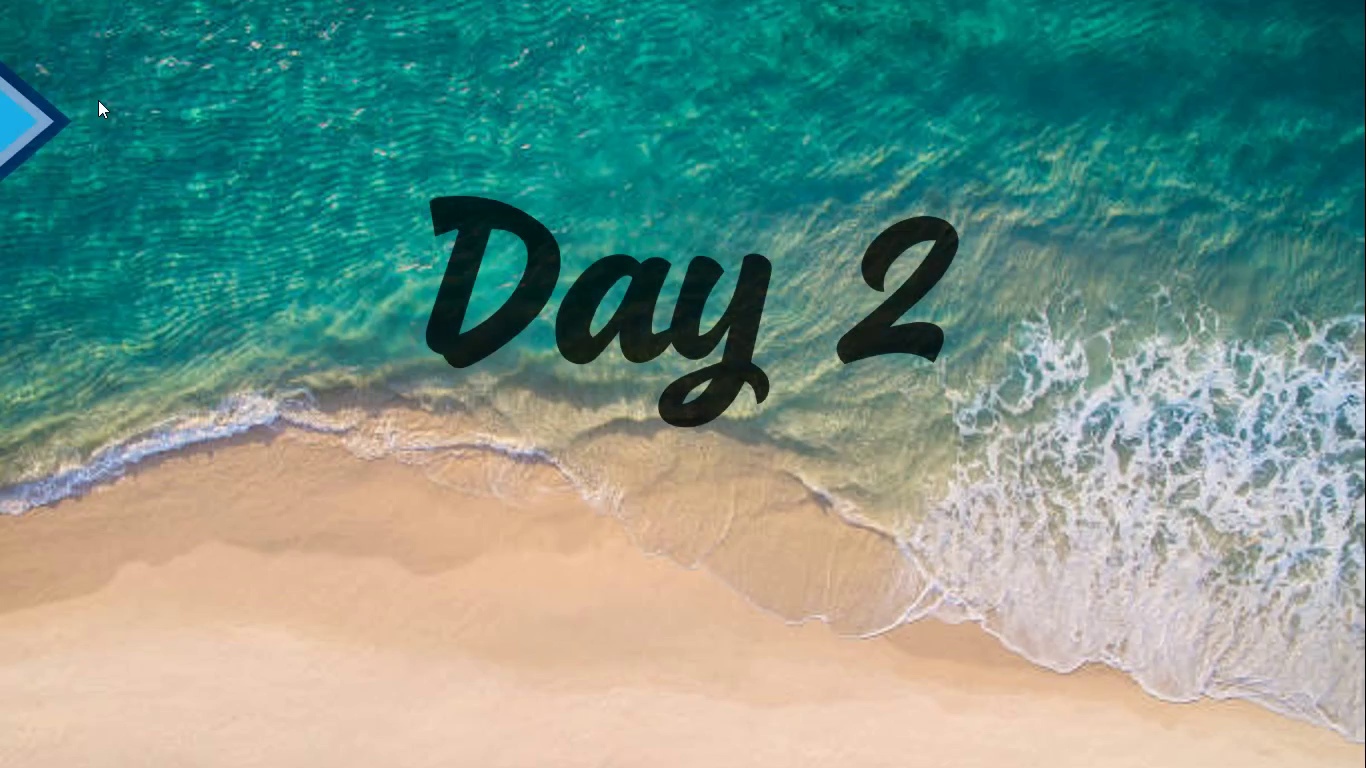 
key(Space)
 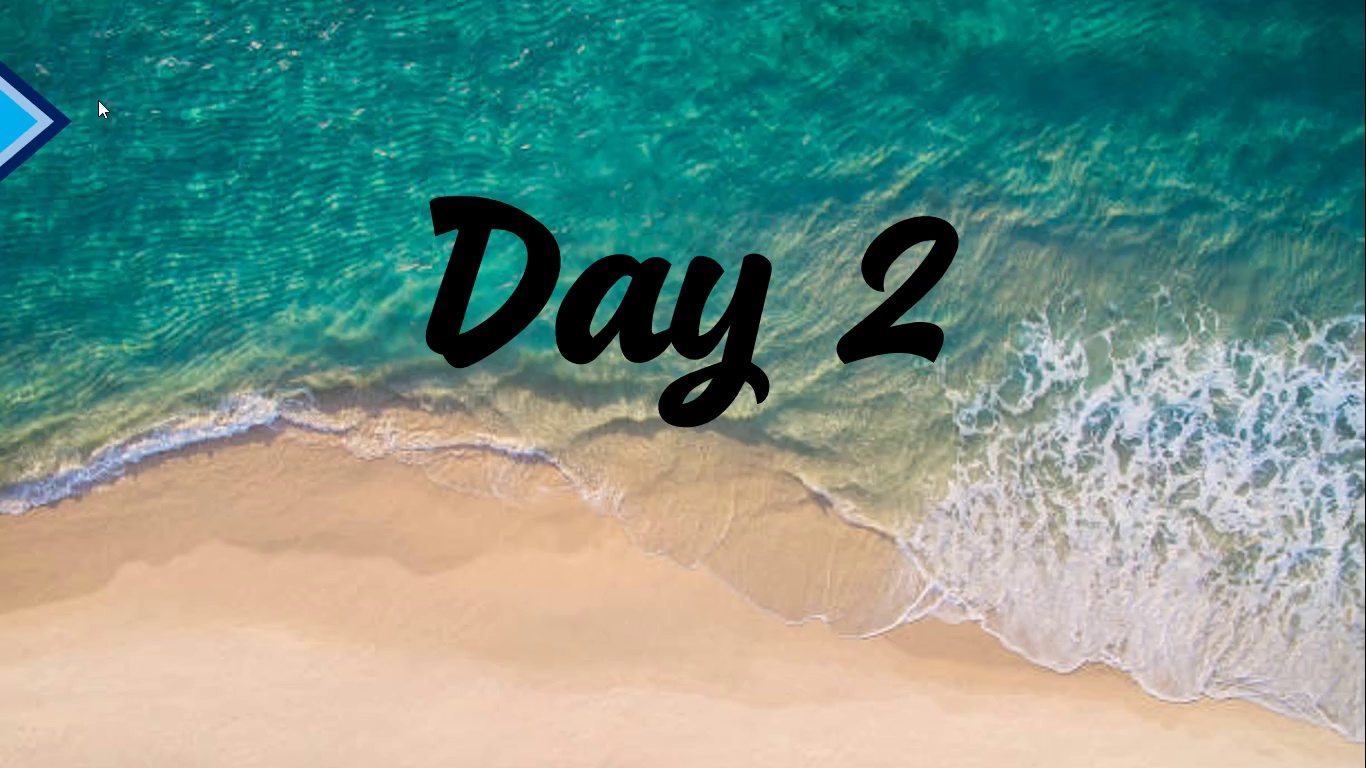 
key(Space)
 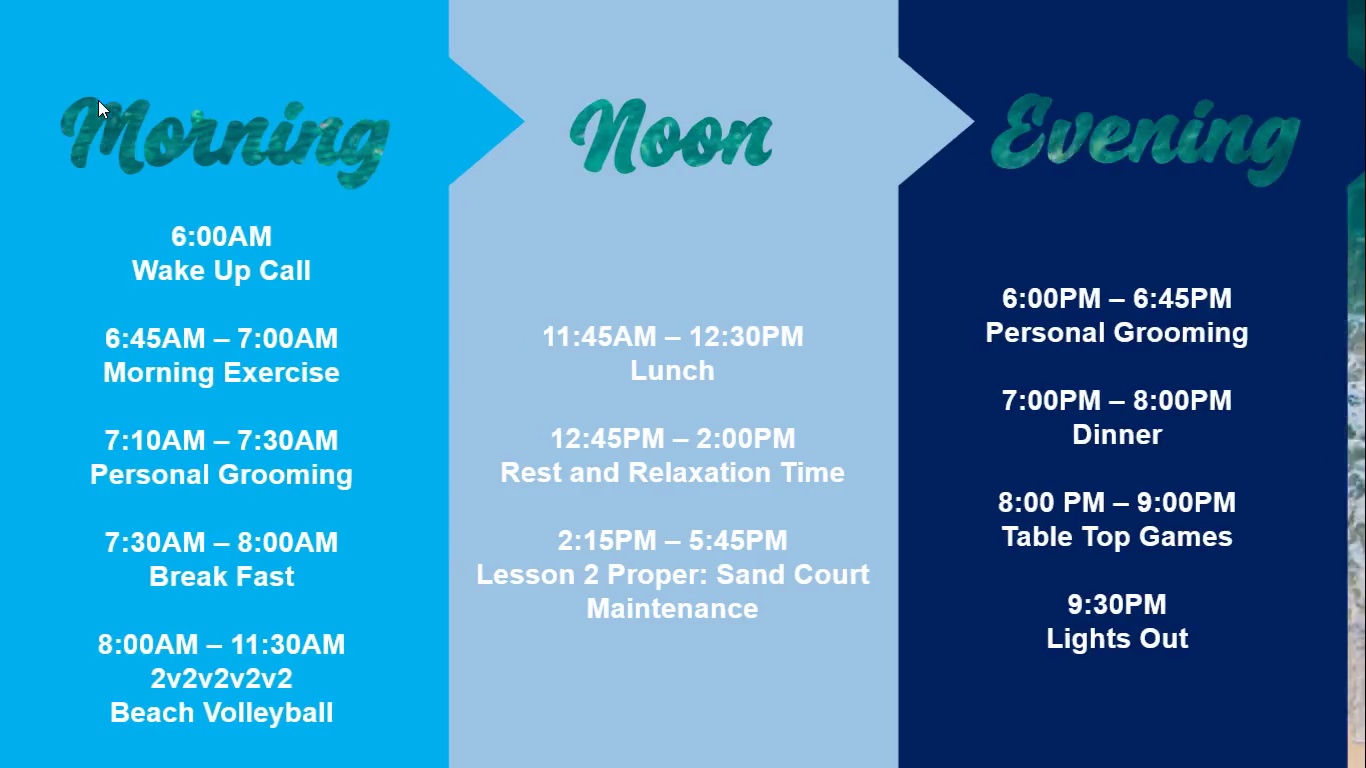 
key(Escape)
 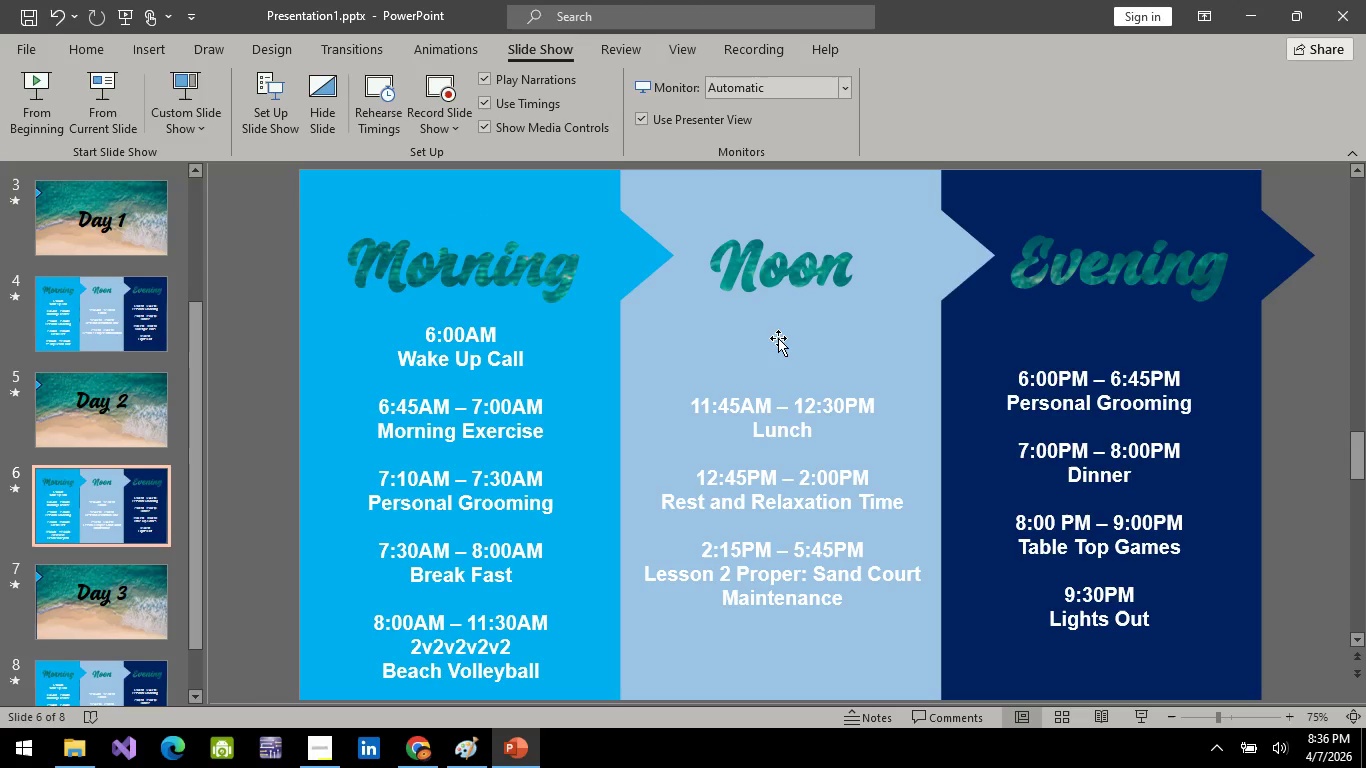 
left_click([778, 338])
 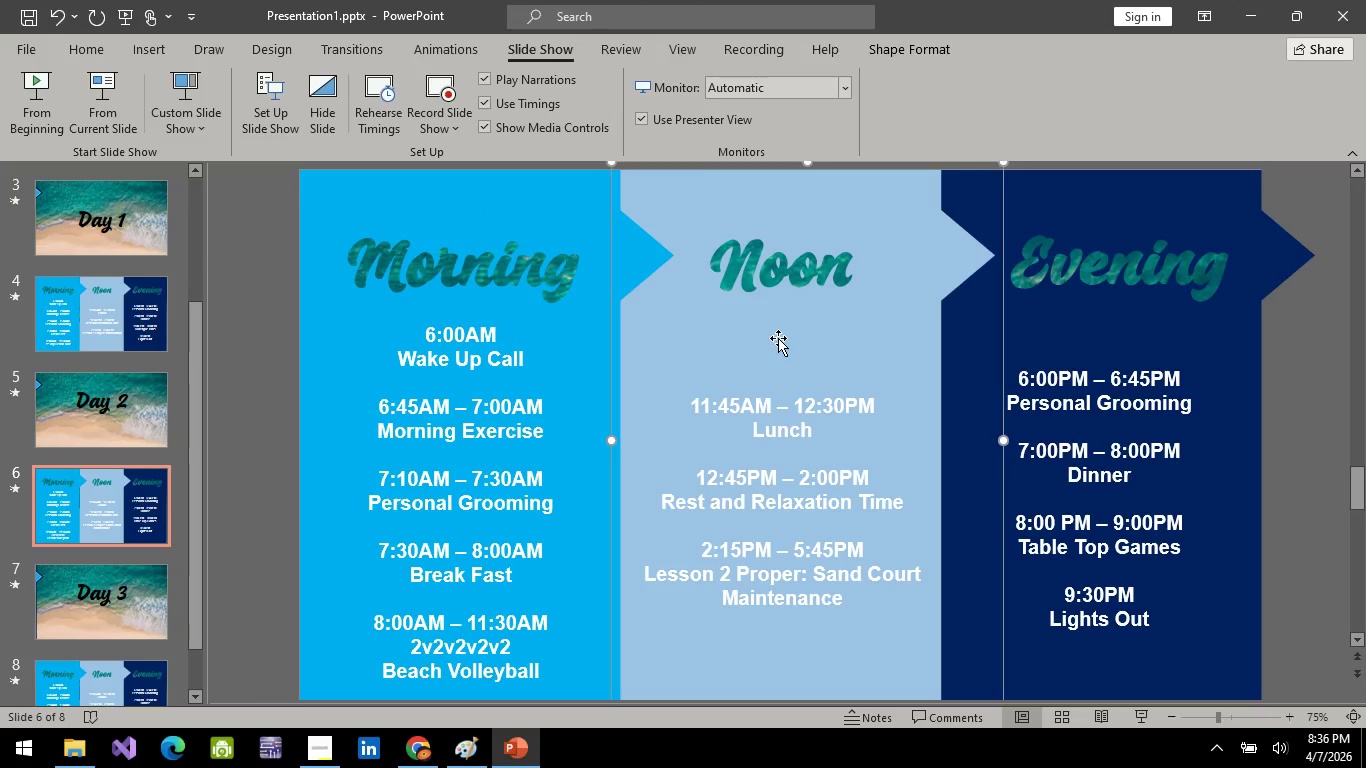 
mouse_move([131, 392])
 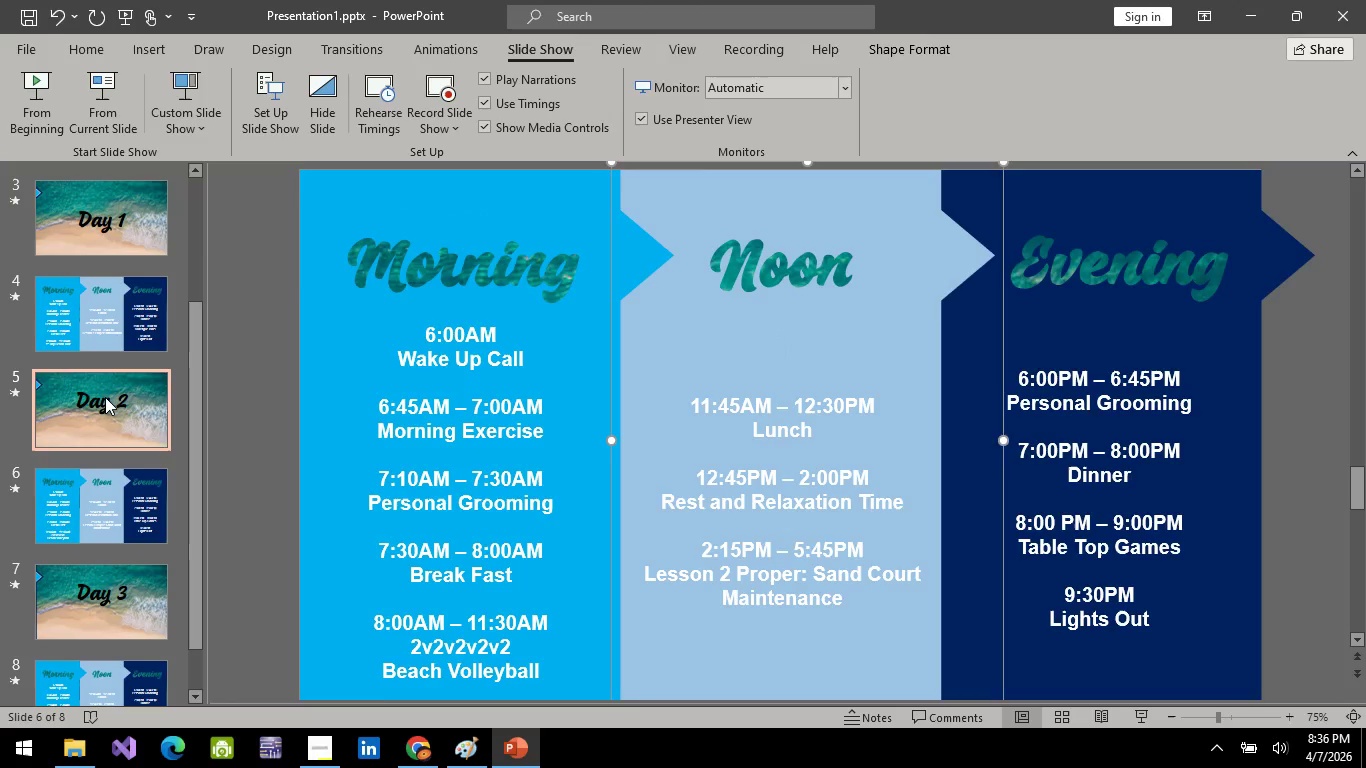 
left_click([105, 397])
 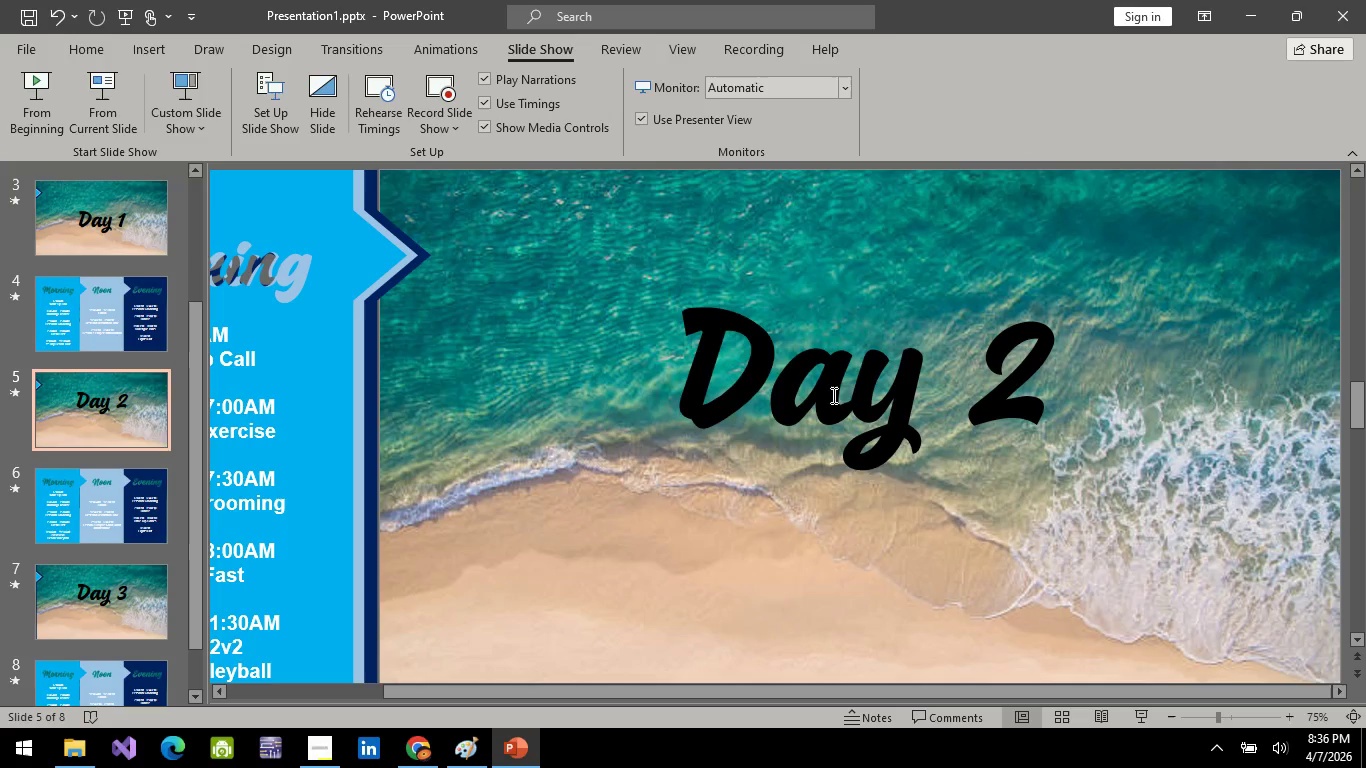 
left_click([834, 394])
 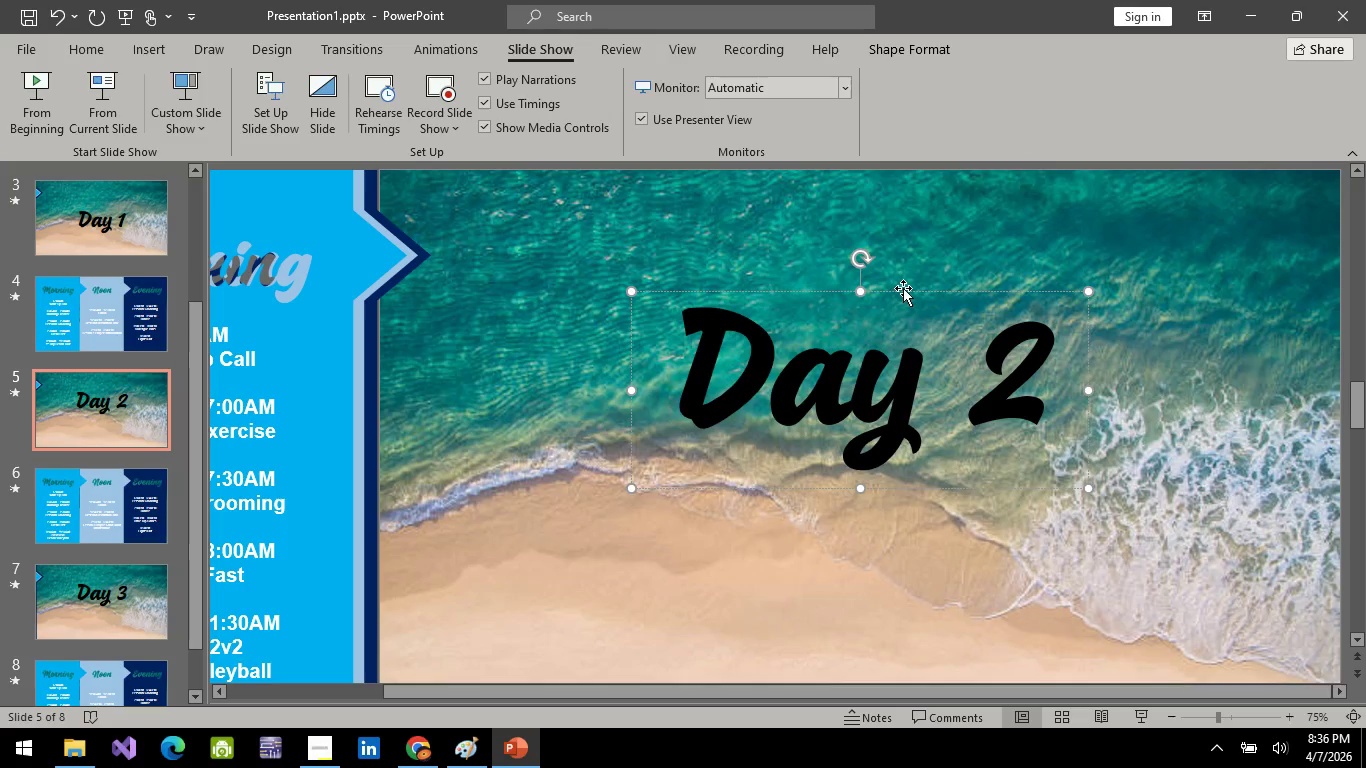 
left_click([903, 288])
 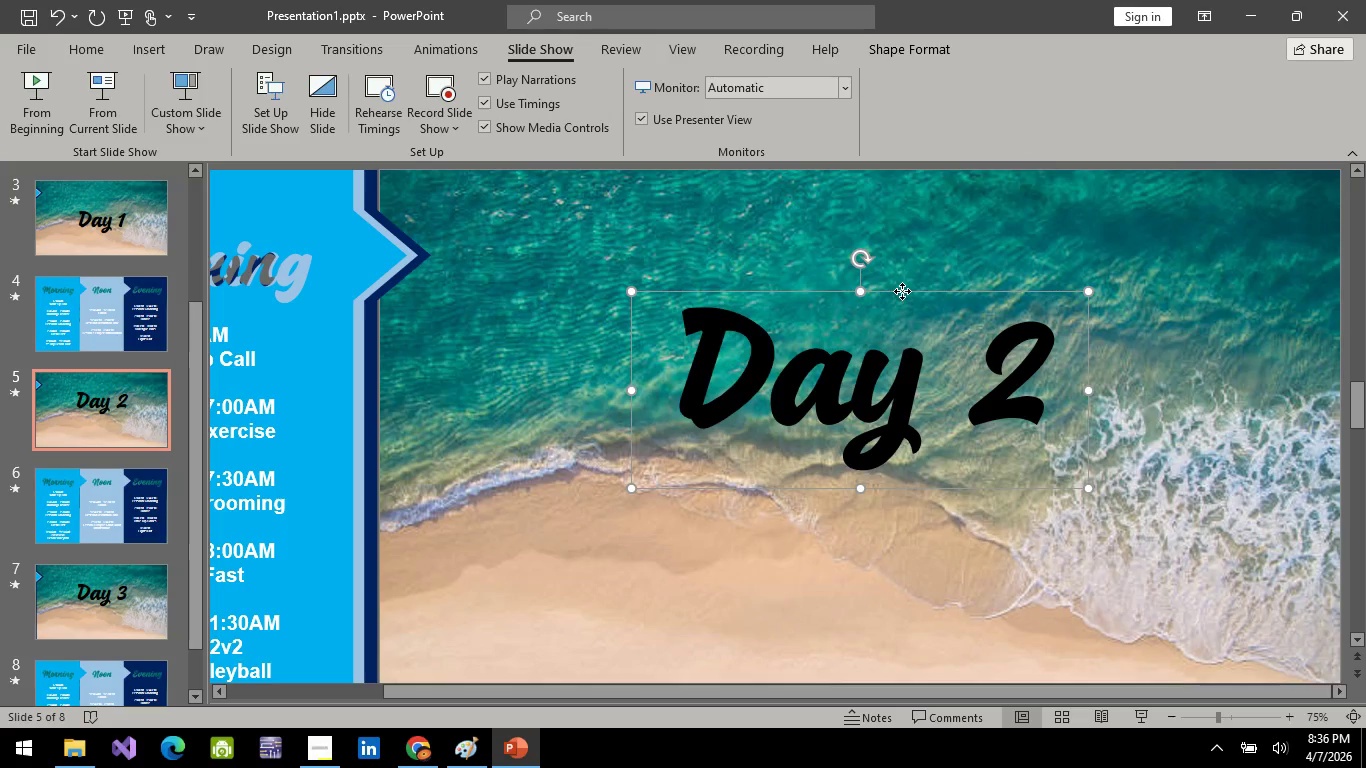 
right_click([902, 291])
 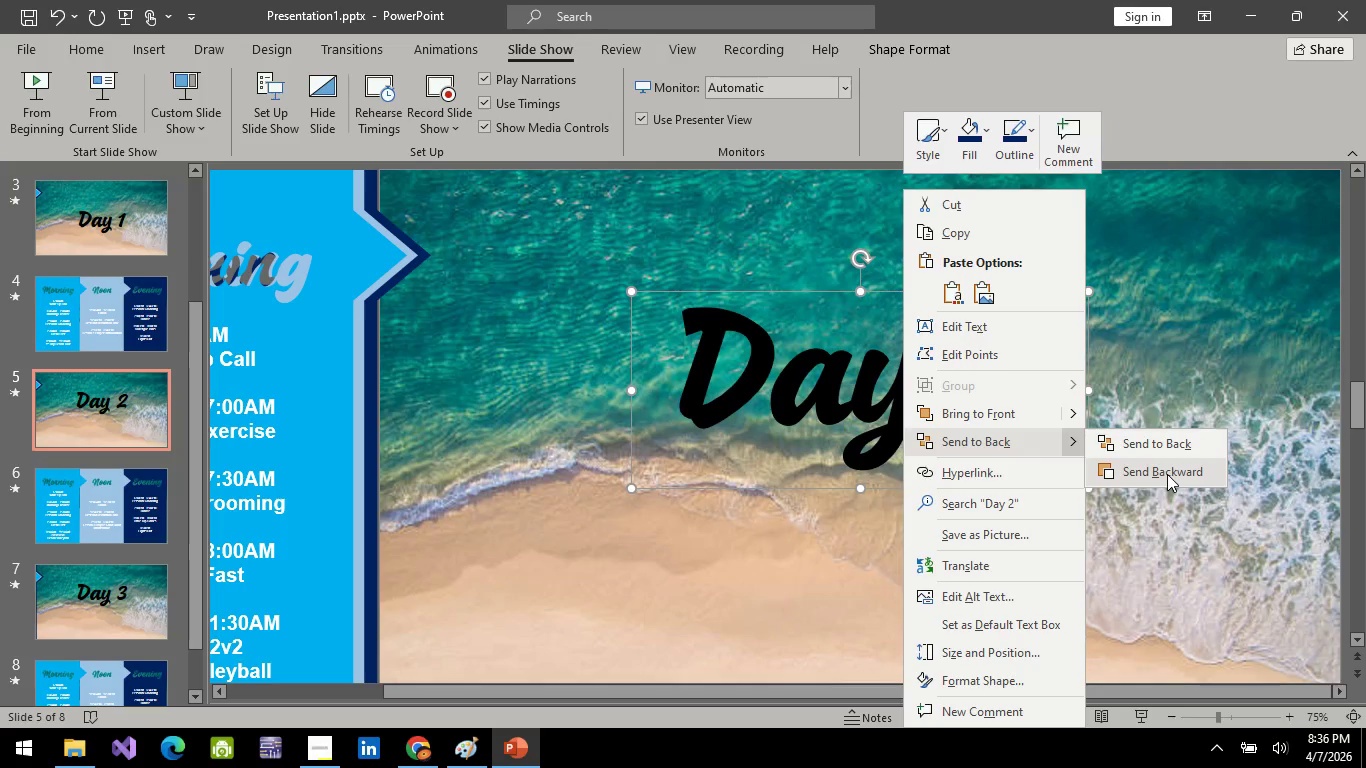 
left_click([1175, 448])
 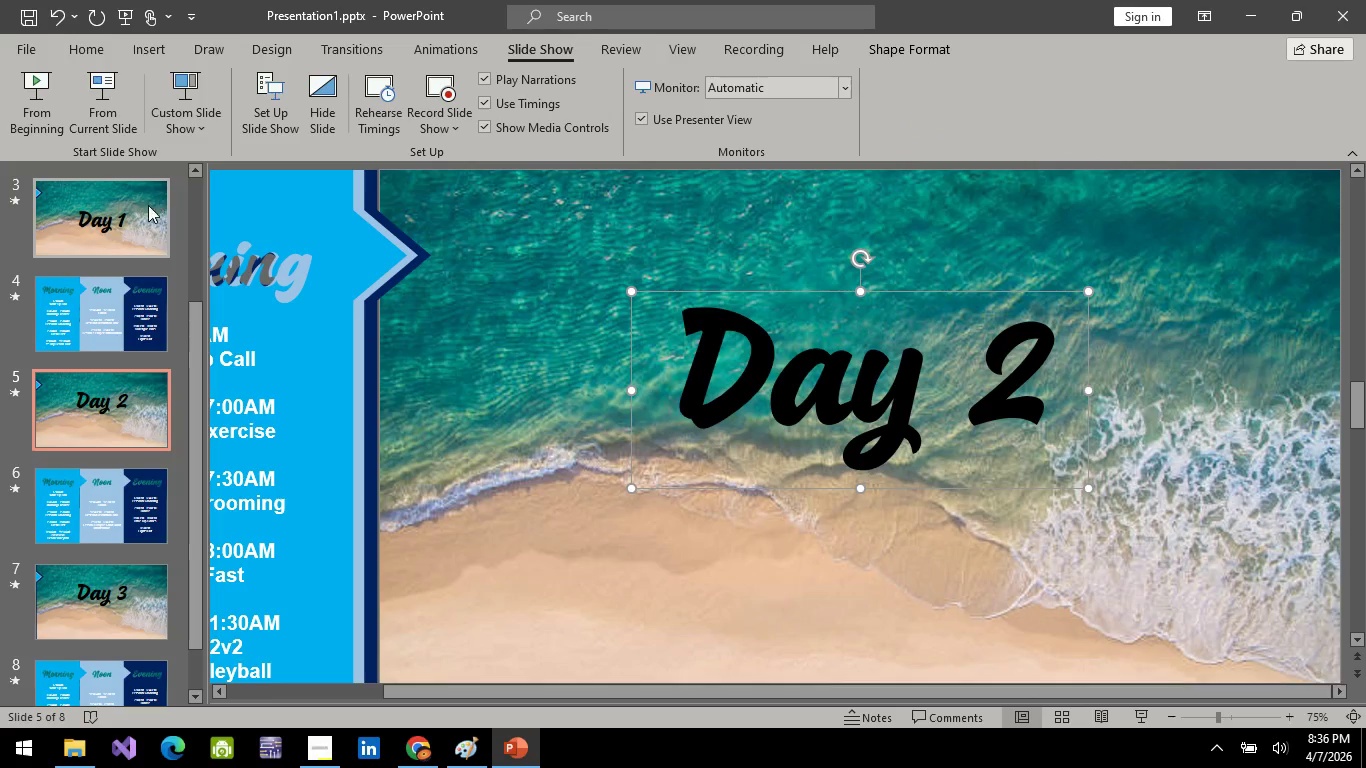 
left_click([129, 235])
 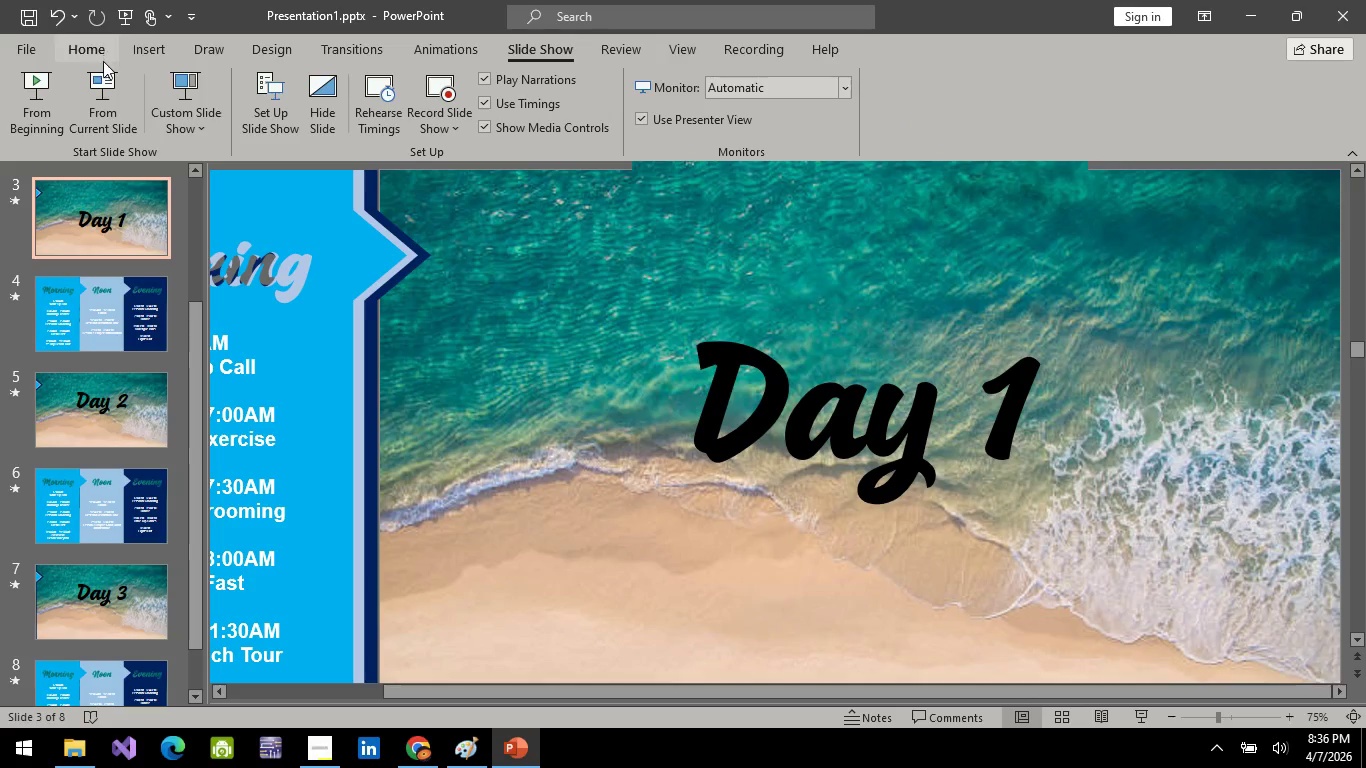 
left_click([107, 100])
 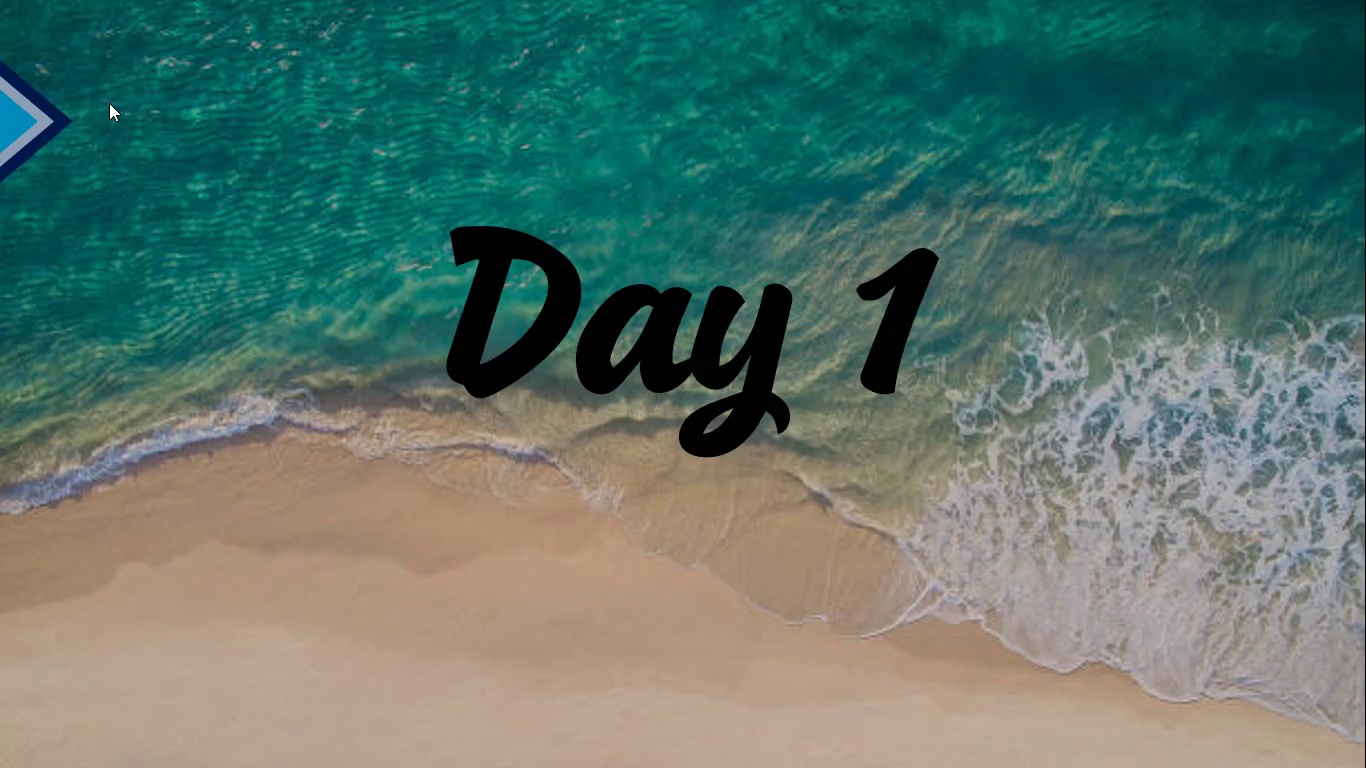 
key(Space)
 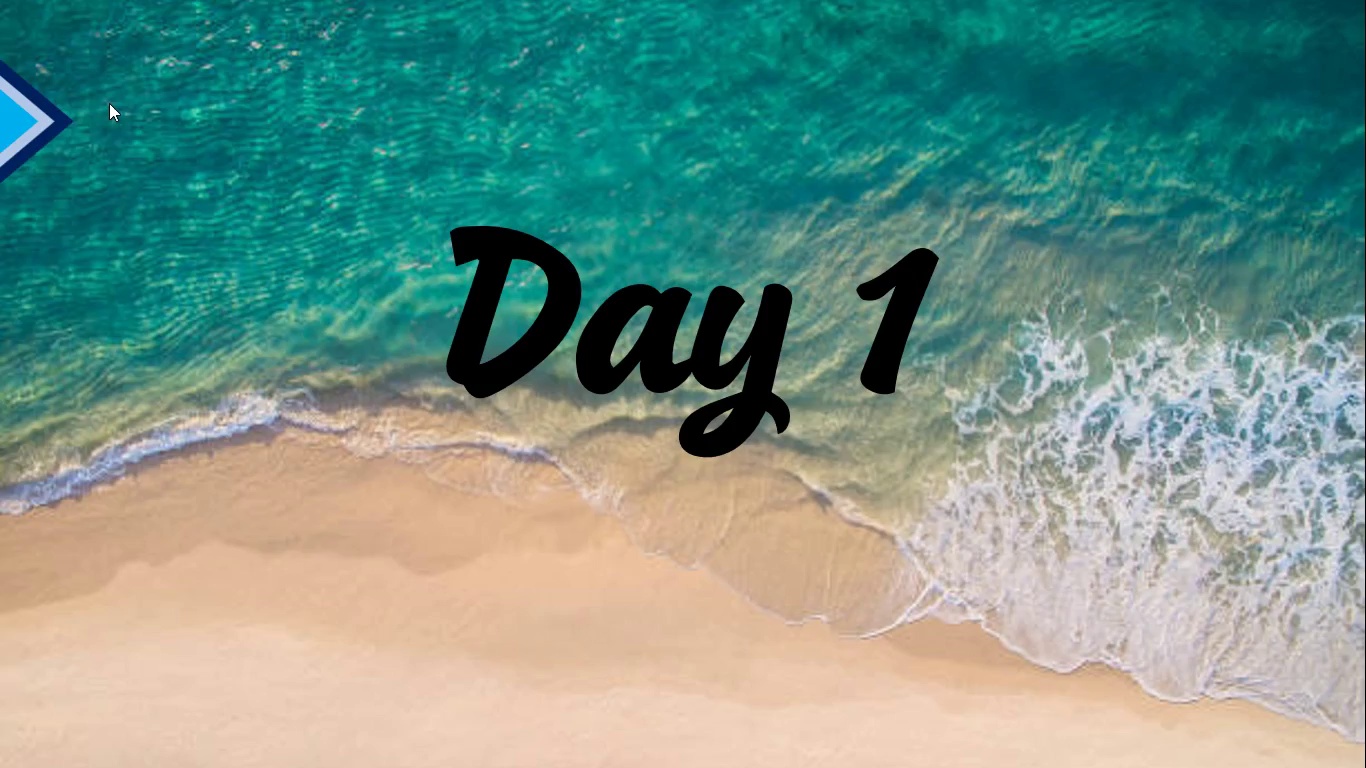 
key(Space)
 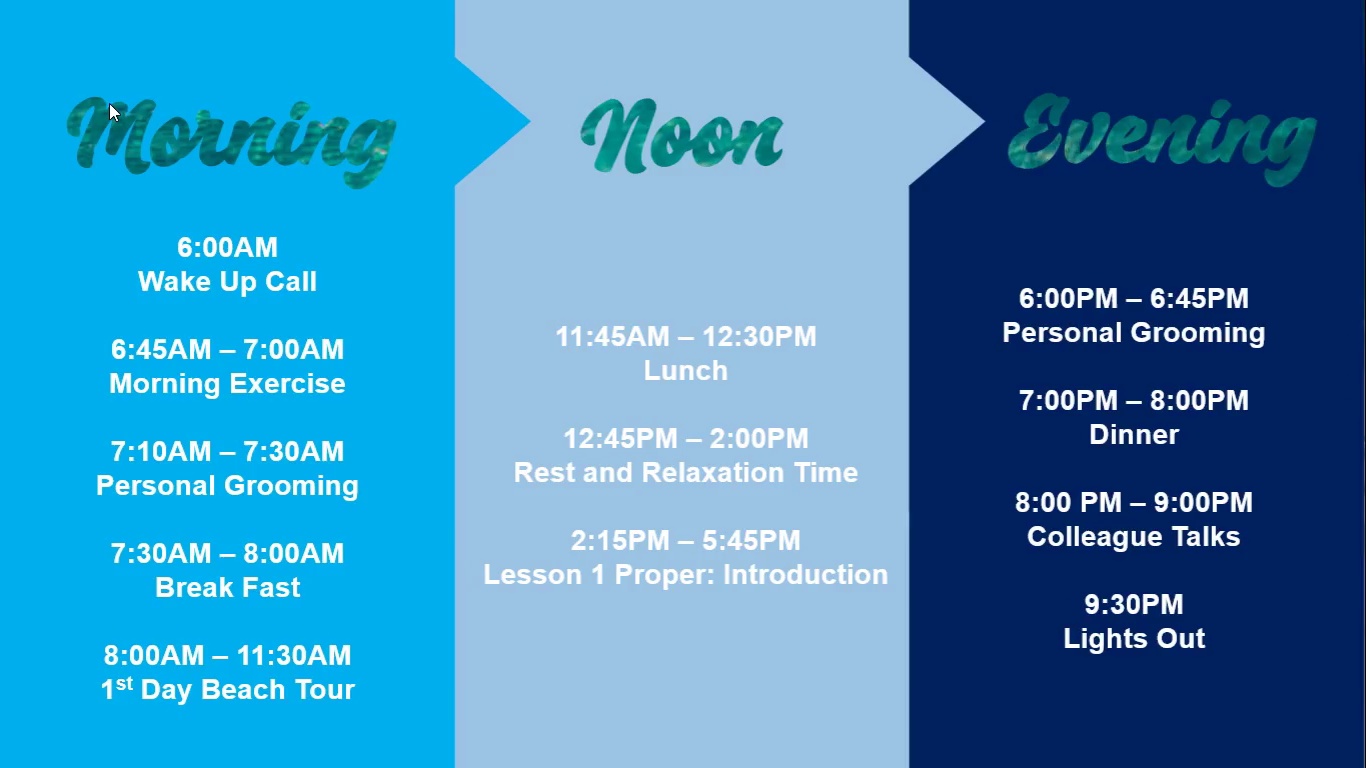 
key(Space)
 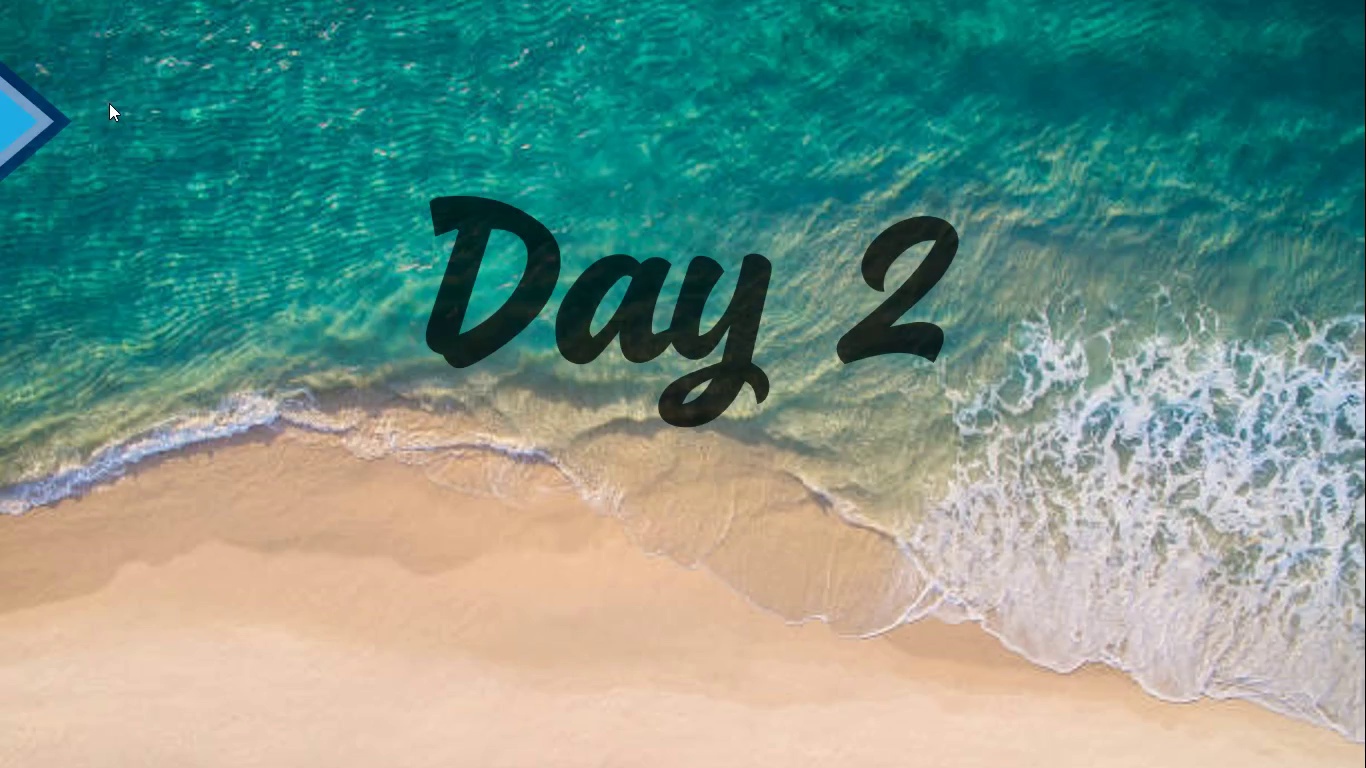 
key(Space)
 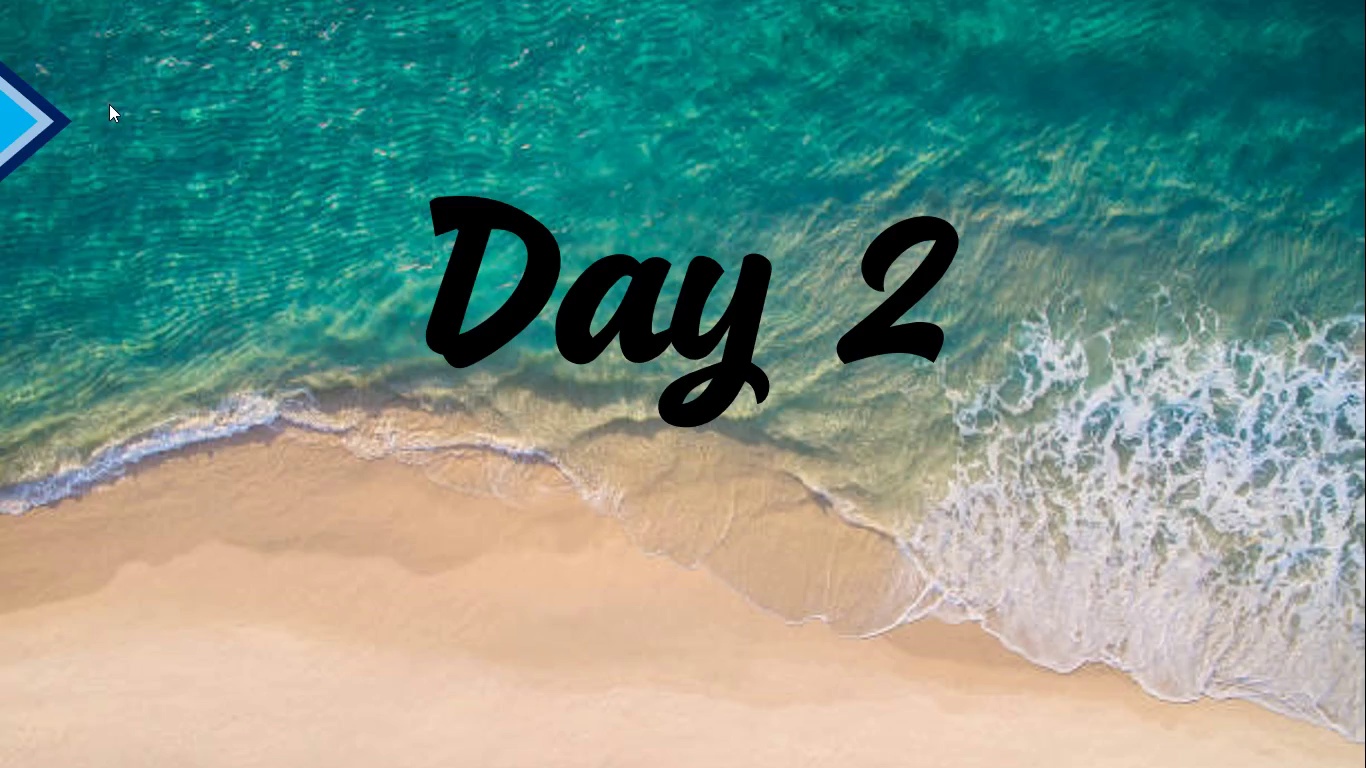 
key(Space)
 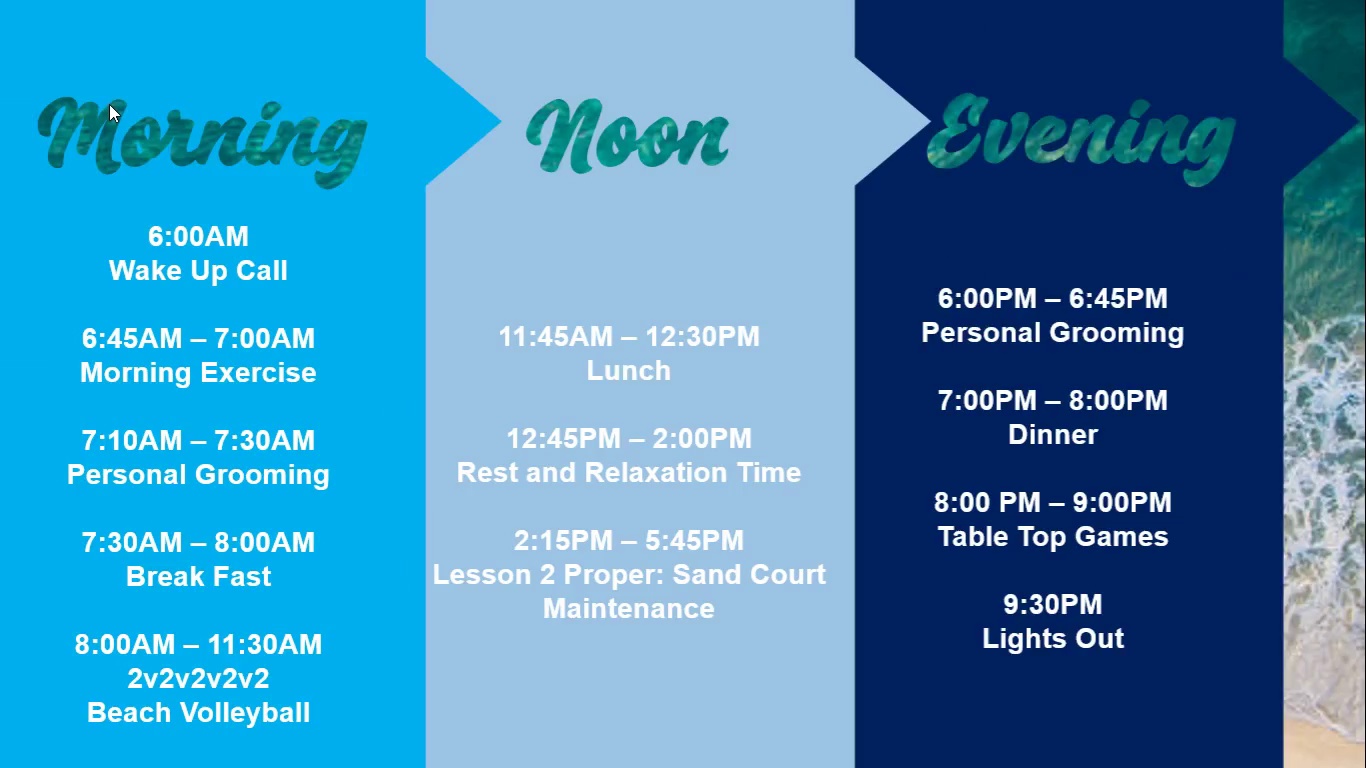 
key(Space)
 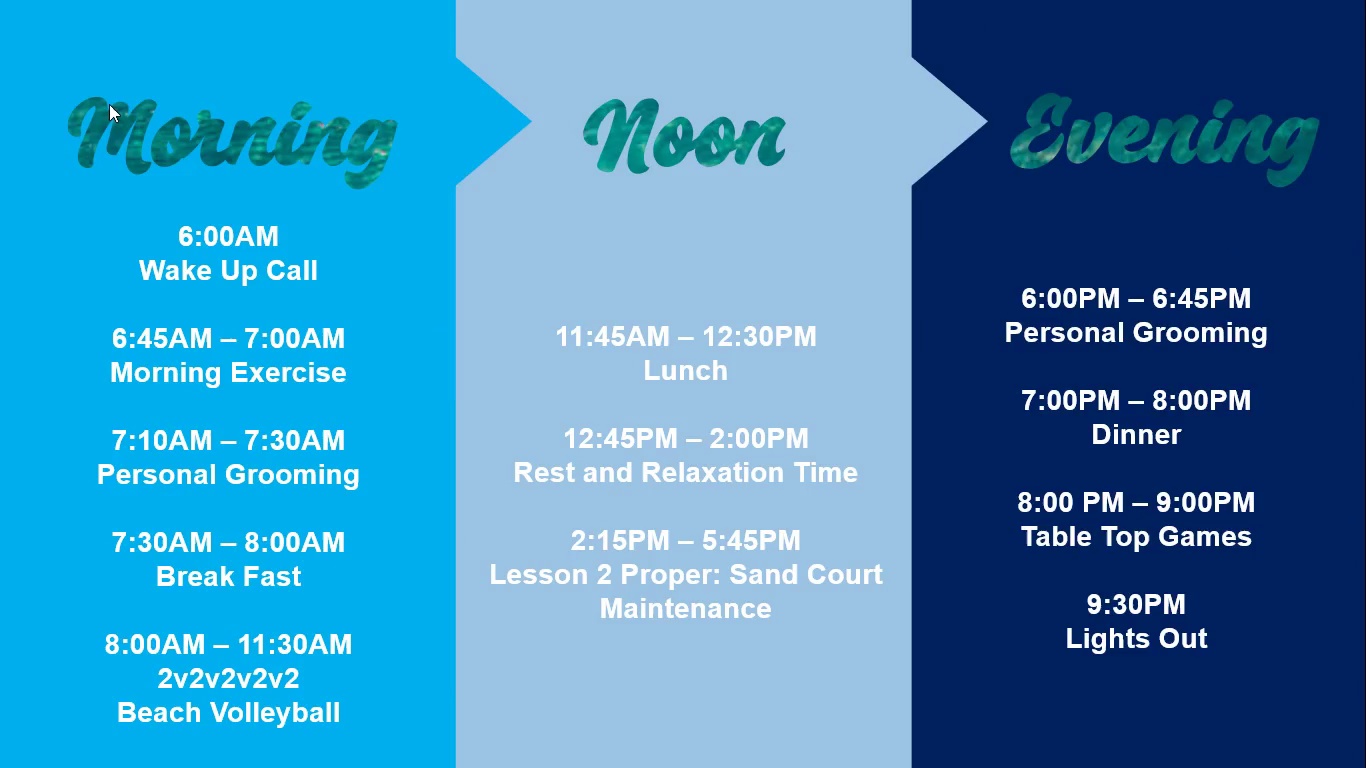 
key(Space)
 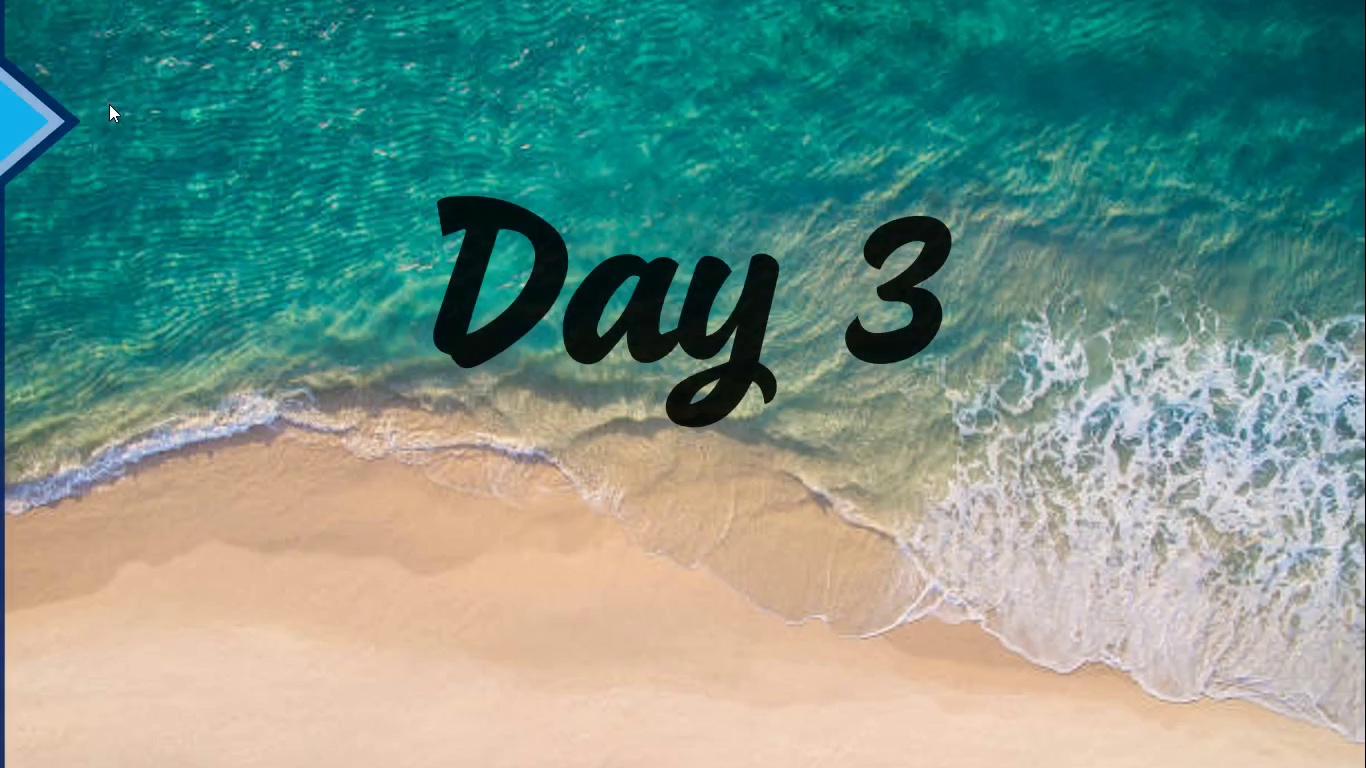 
key(Space)
 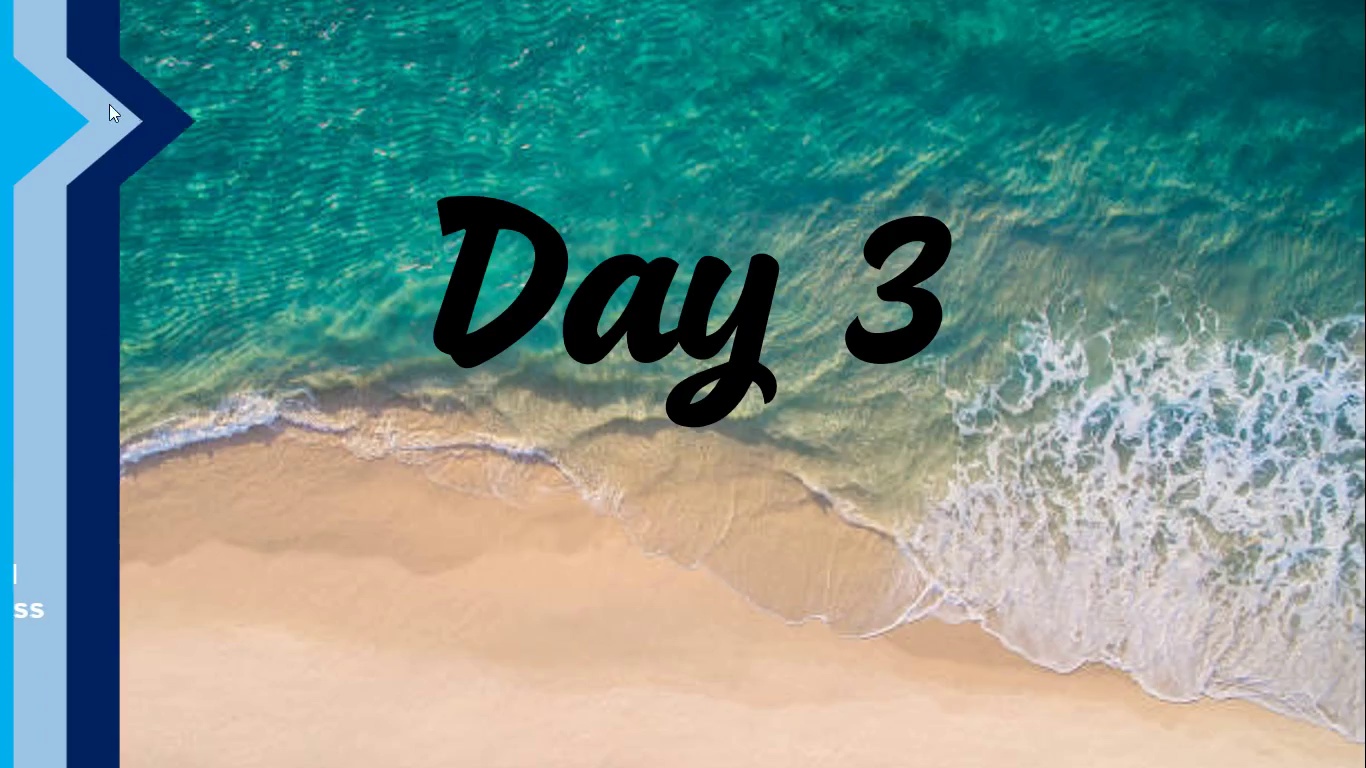 
key(Space)
 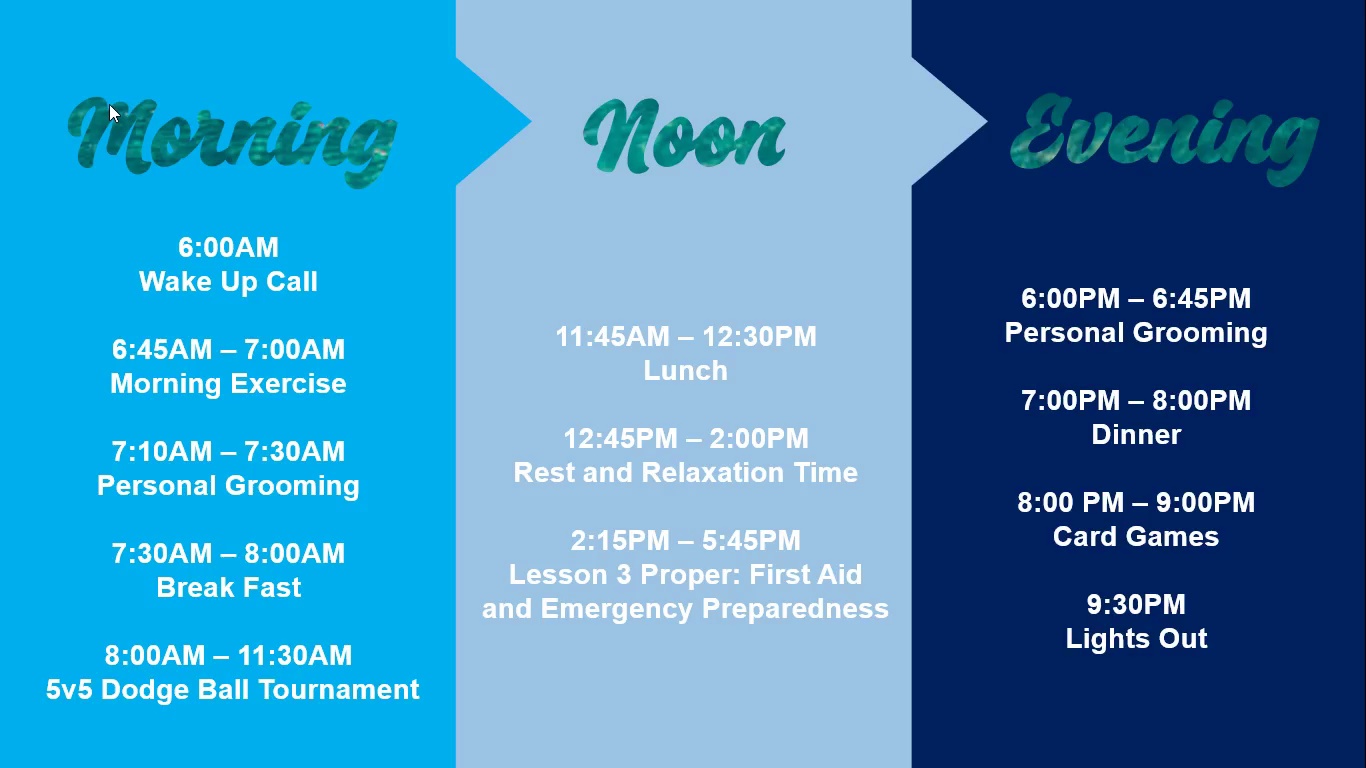 
key(Escape)
 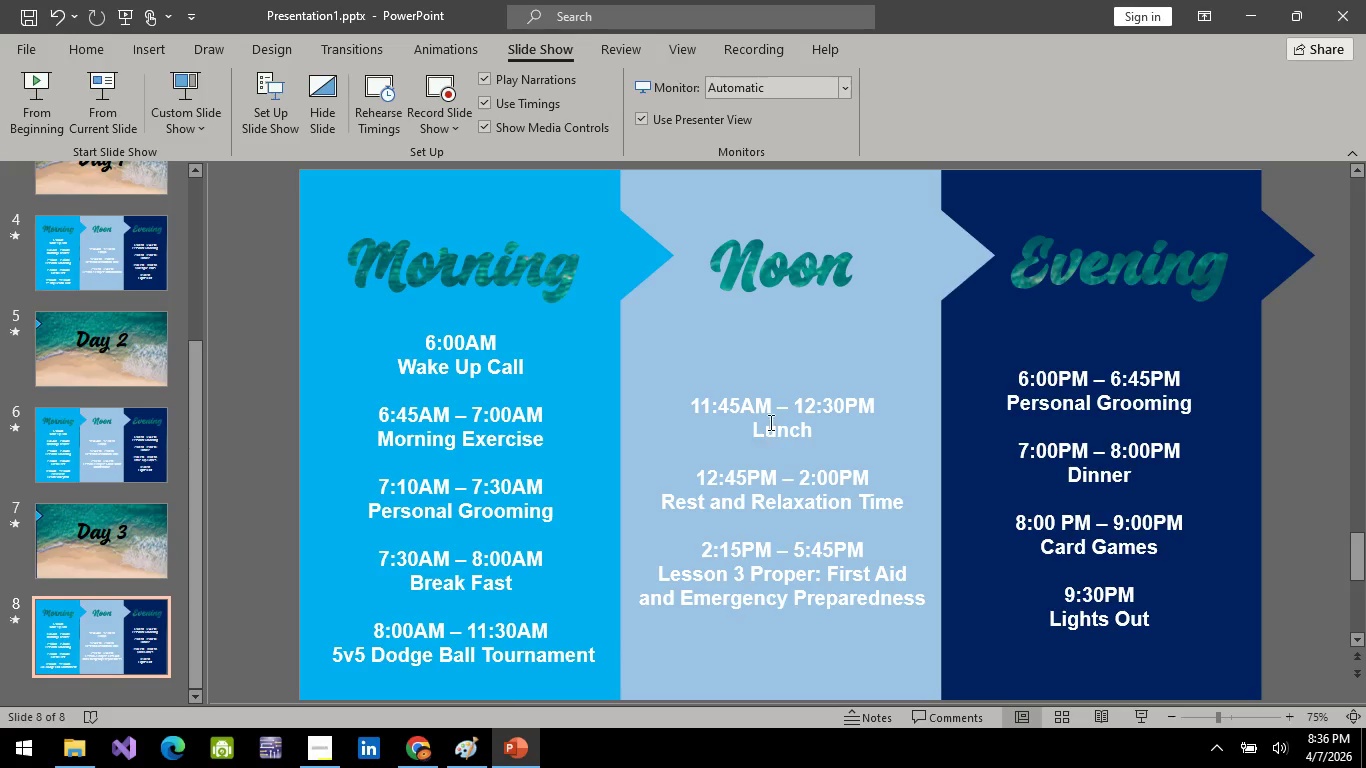 
left_click([811, 361])
 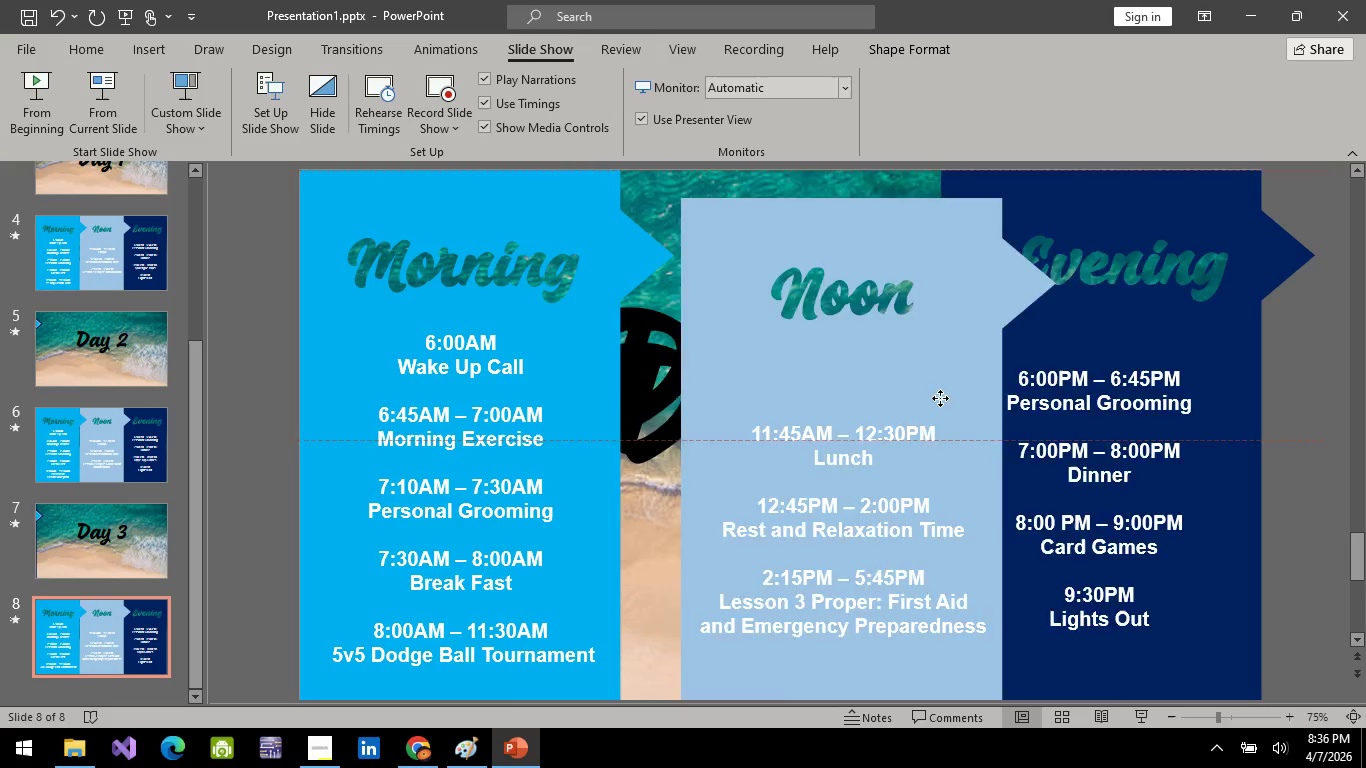 
left_click_drag(start_coordinate=[797, 354], to_coordinate=[1070, 445])
 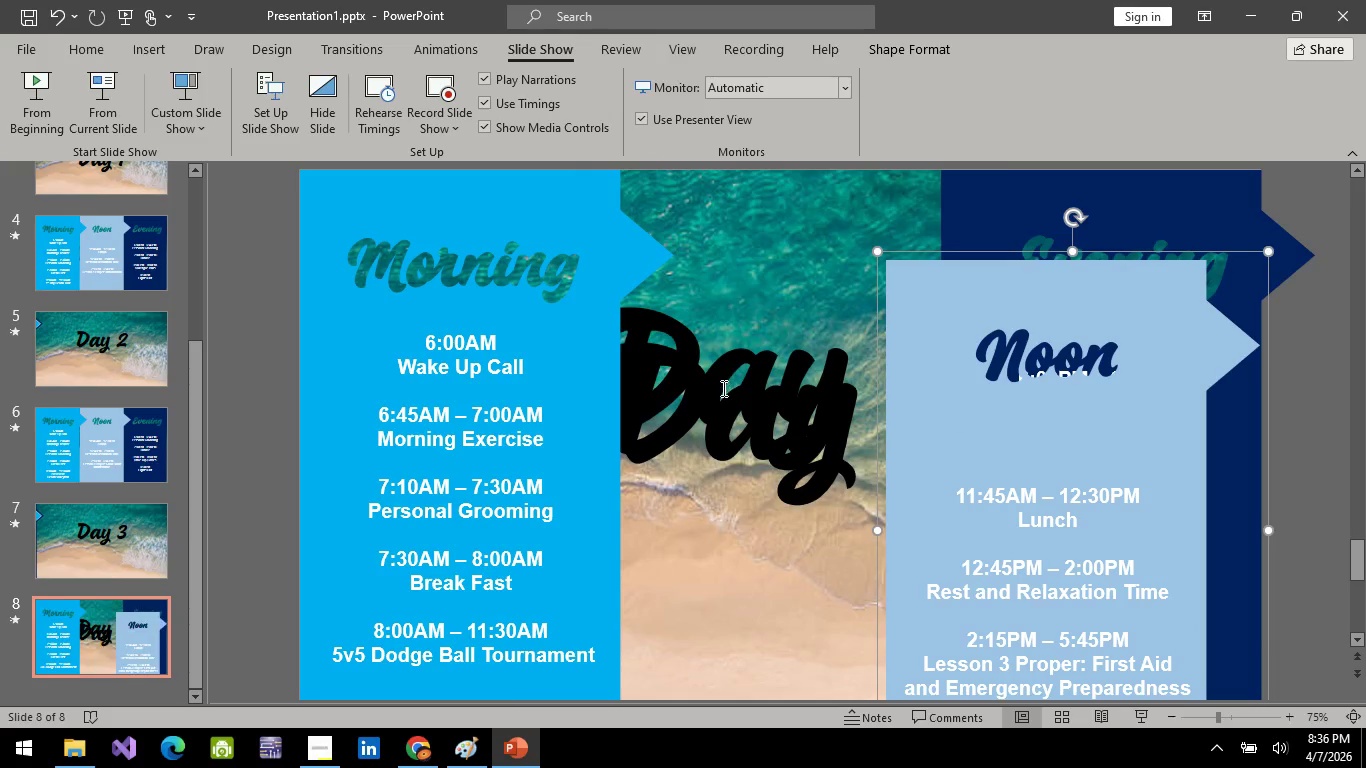 
left_click([722, 388])
 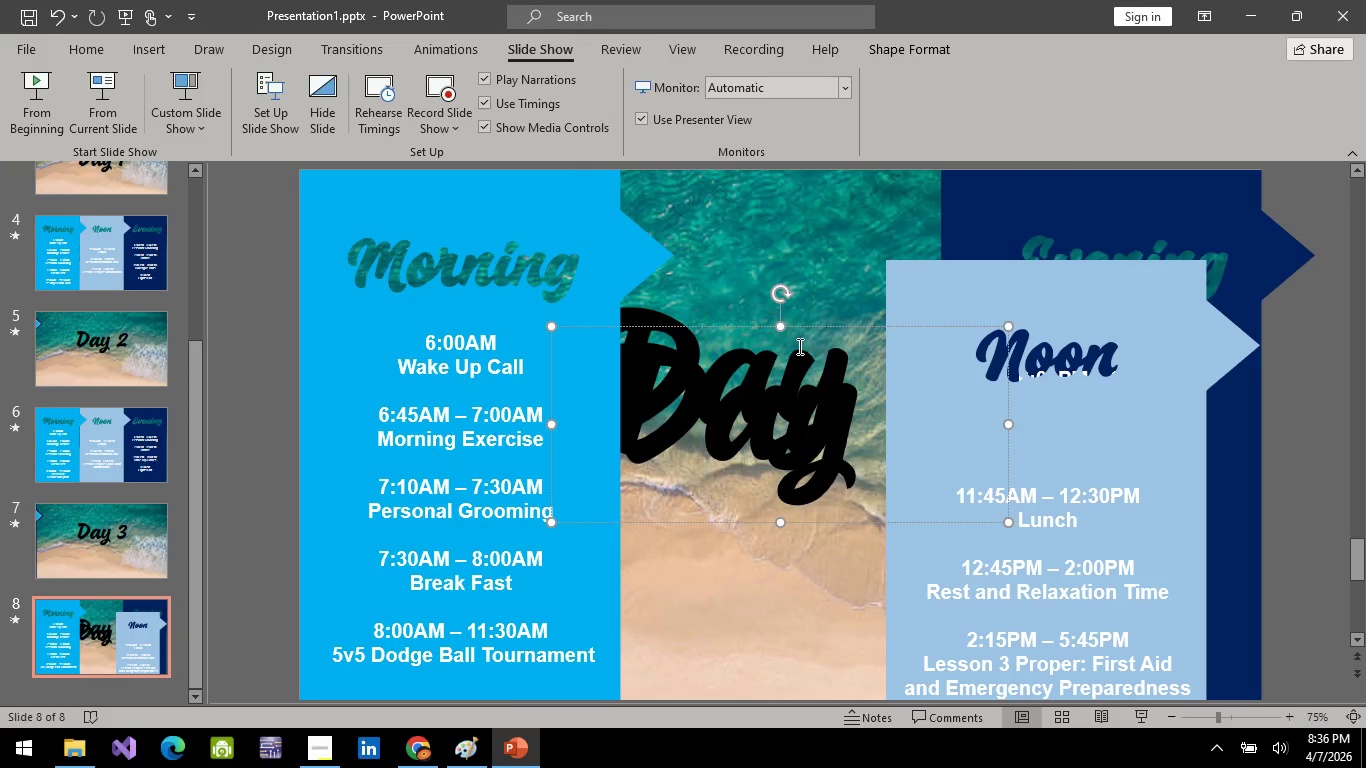 
left_click([798, 346])
 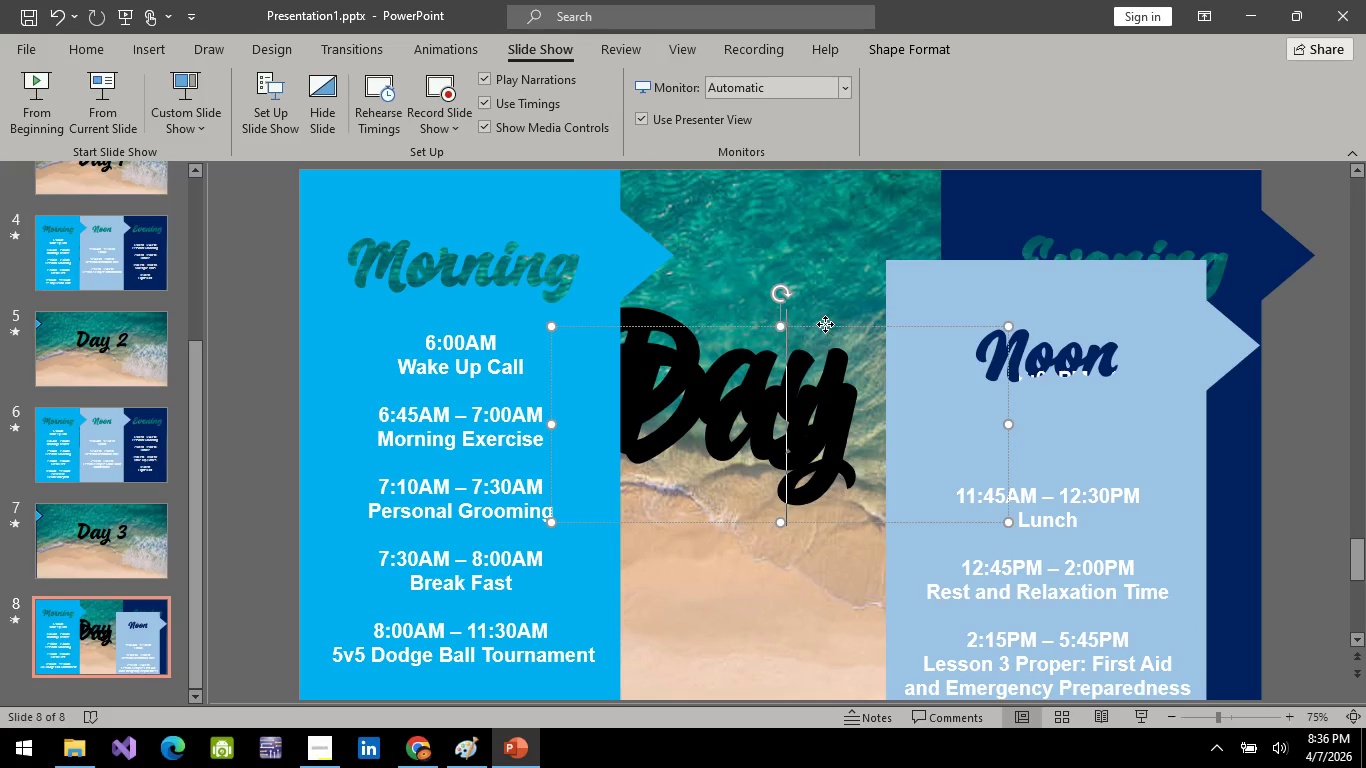 
left_click([825, 324])
 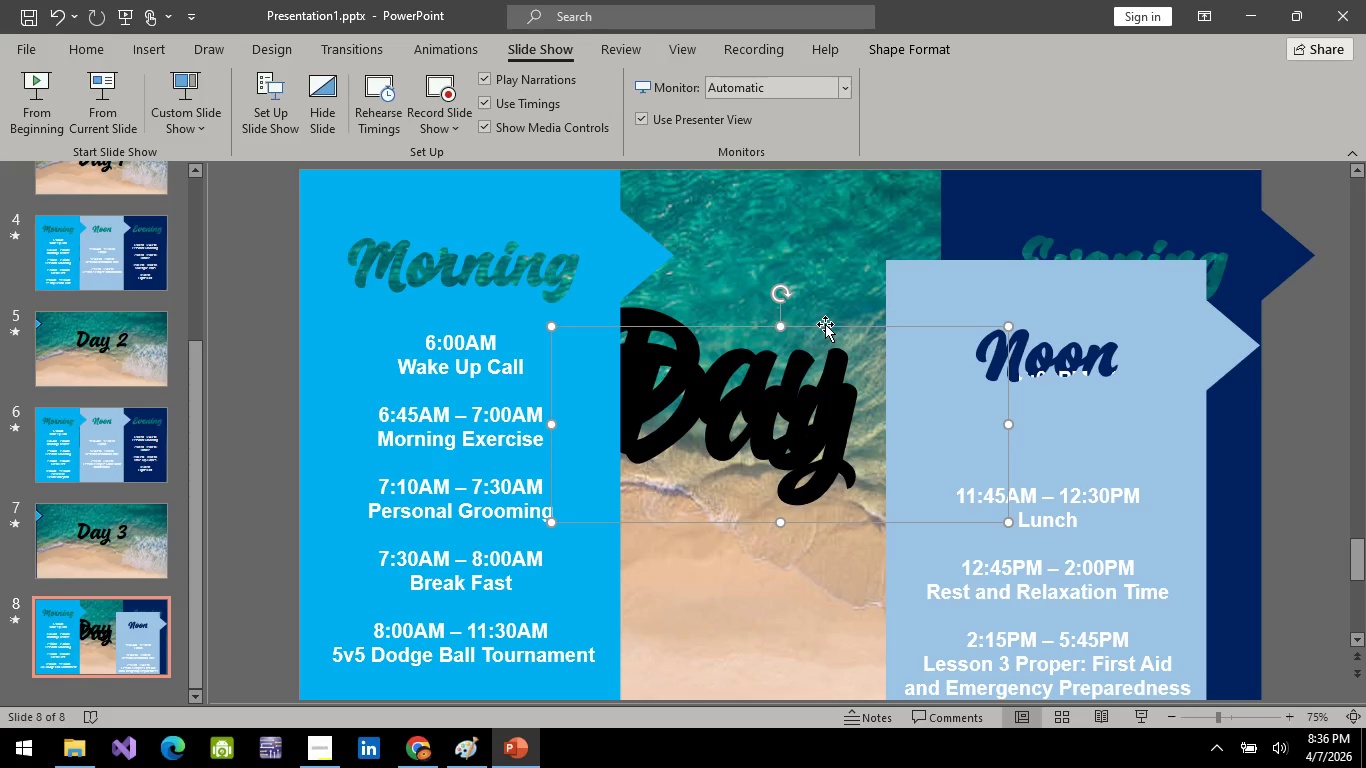 
key(Delete)
 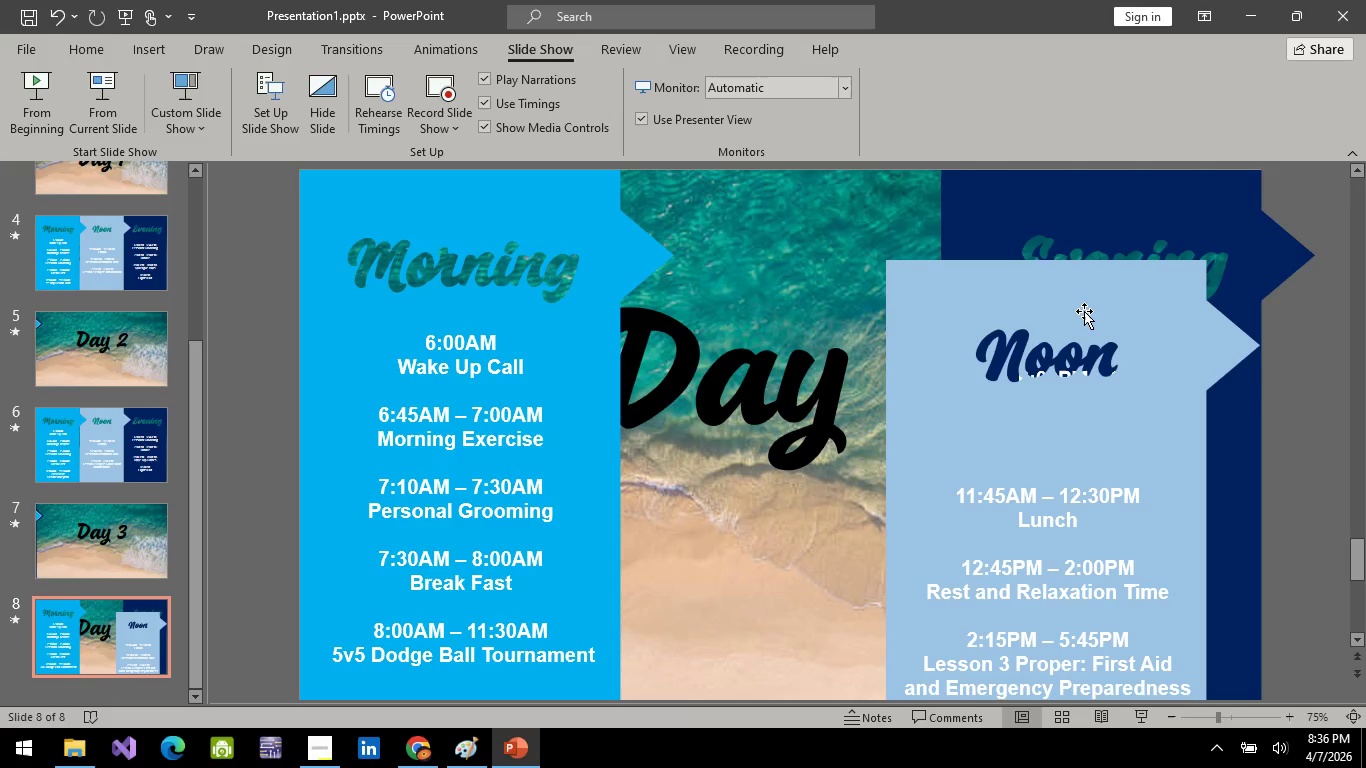 
left_click_drag(start_coordinate=[1068, 307], to_coordinate=[802, 218])
 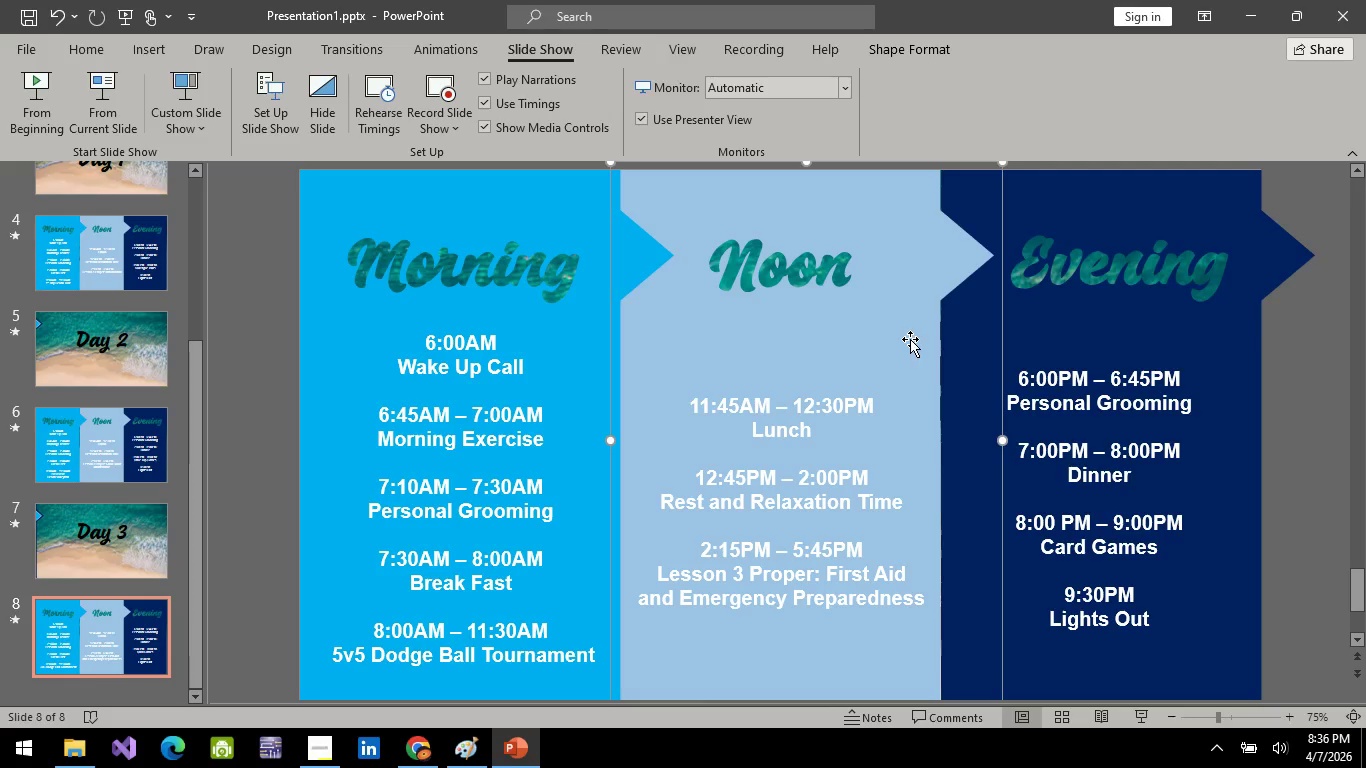 
hold_key(key=ControlLeft, duration=0.47)
scroll: coordinate [975, 469], scroll_direction: up, amount: 4.0
 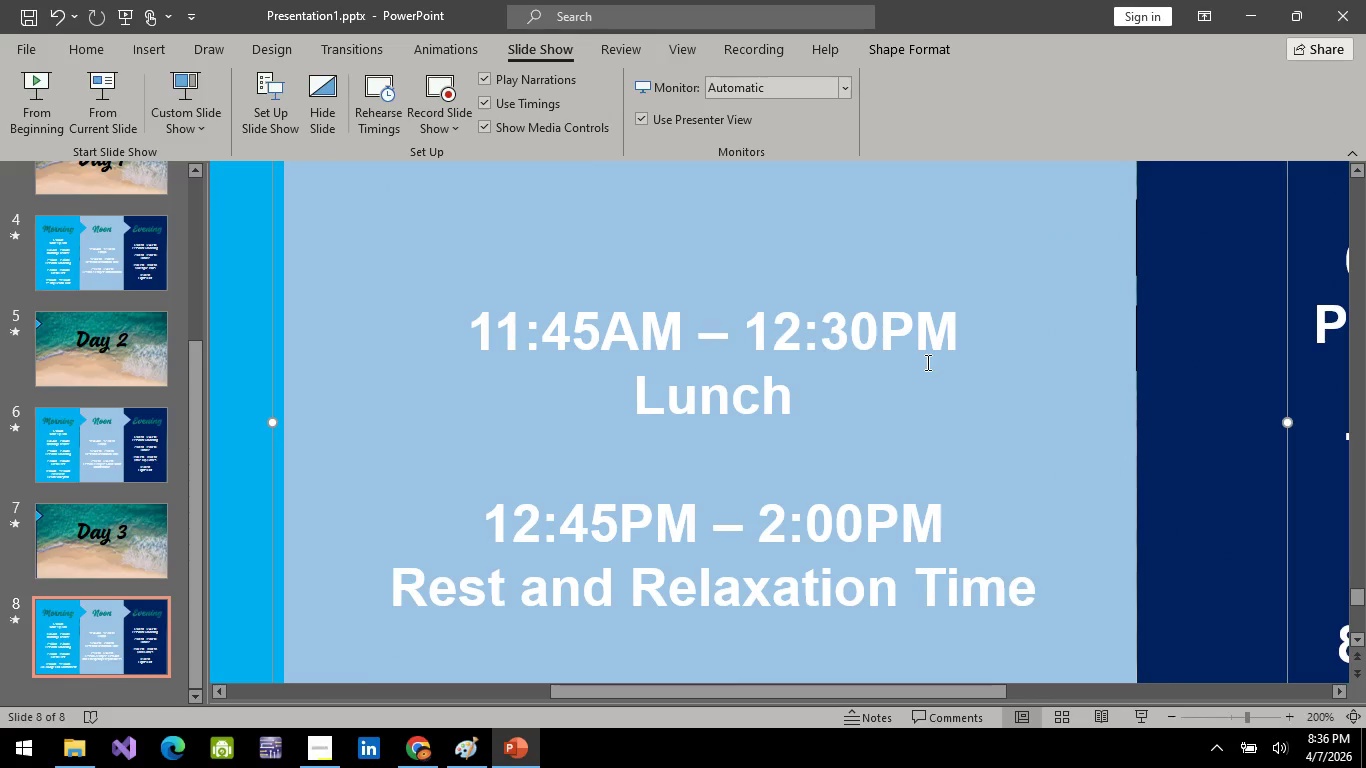 
hold_key(key=ControlLeft, duration=0.56)
scroll: coordinate [880, 367], scroll_direction: down, amount: 1.0
 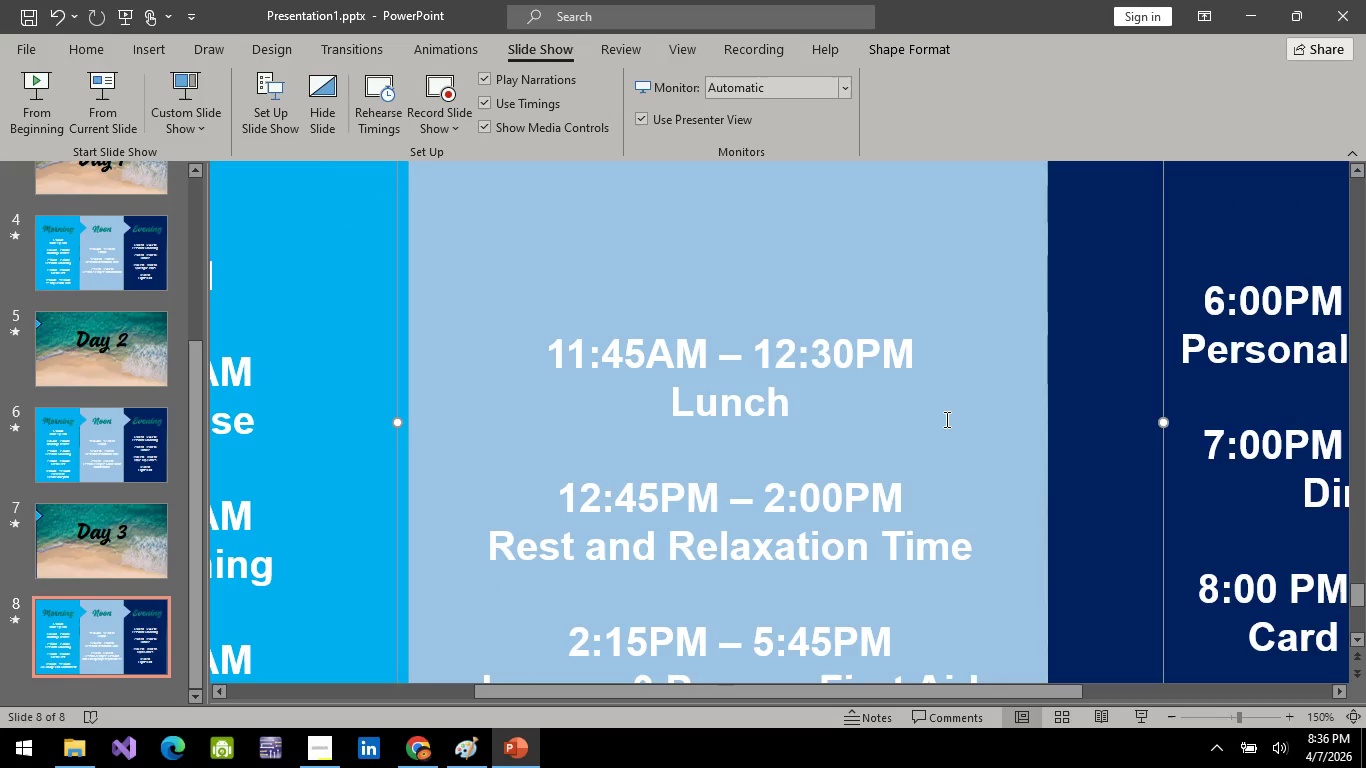 
left_click([945, 419])
 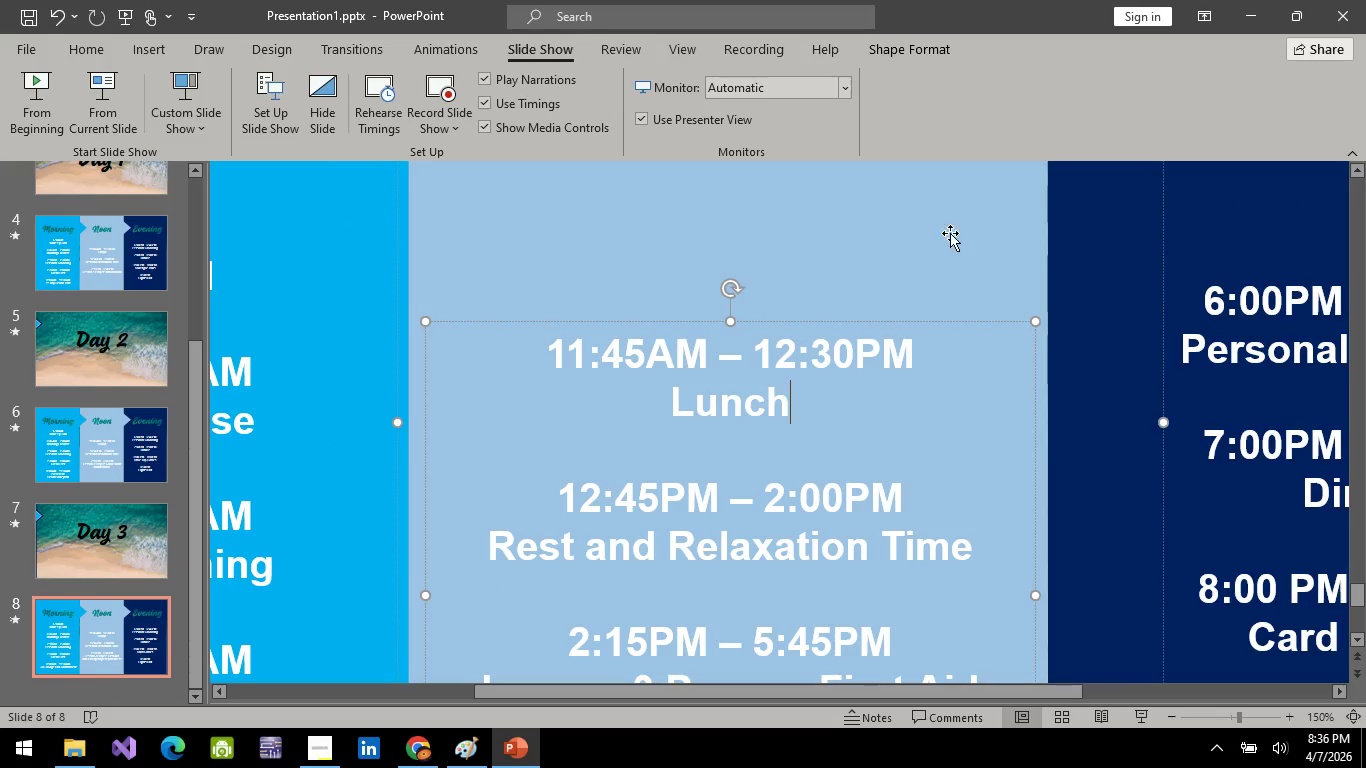 
left_click([951, 232])
 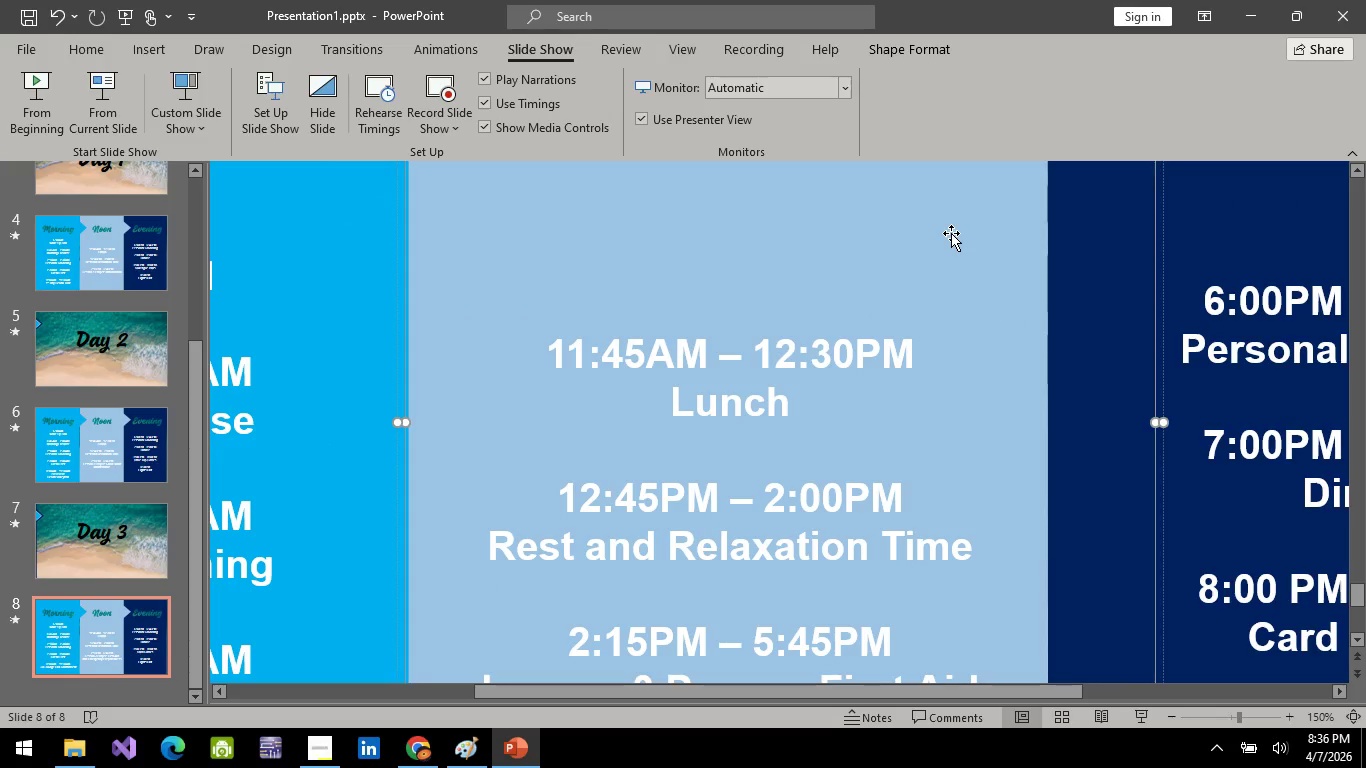 
key(ArrowRight)
 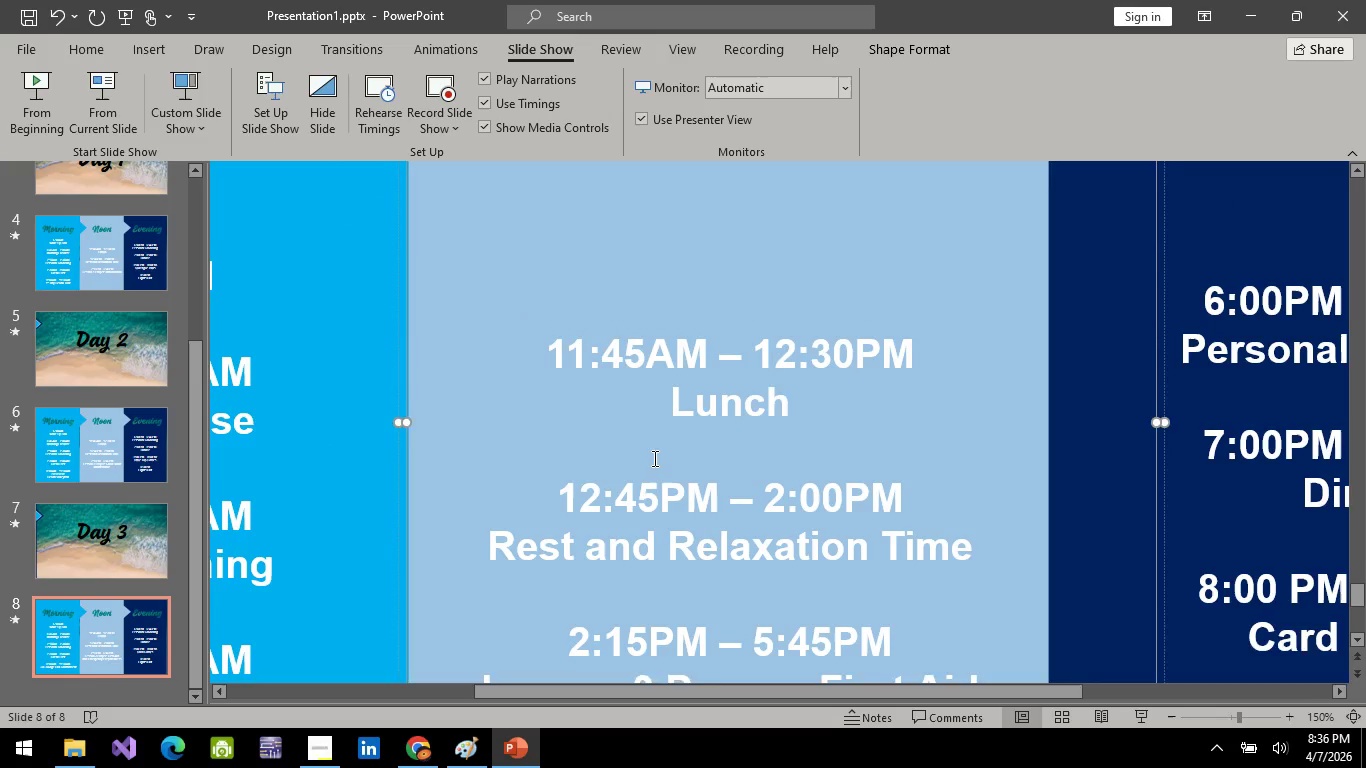 
hold_key(key=ControlLeft, duration=0.69)
scroll: coordinate [787, 472], scroll_direction: down, amount: 6.0
 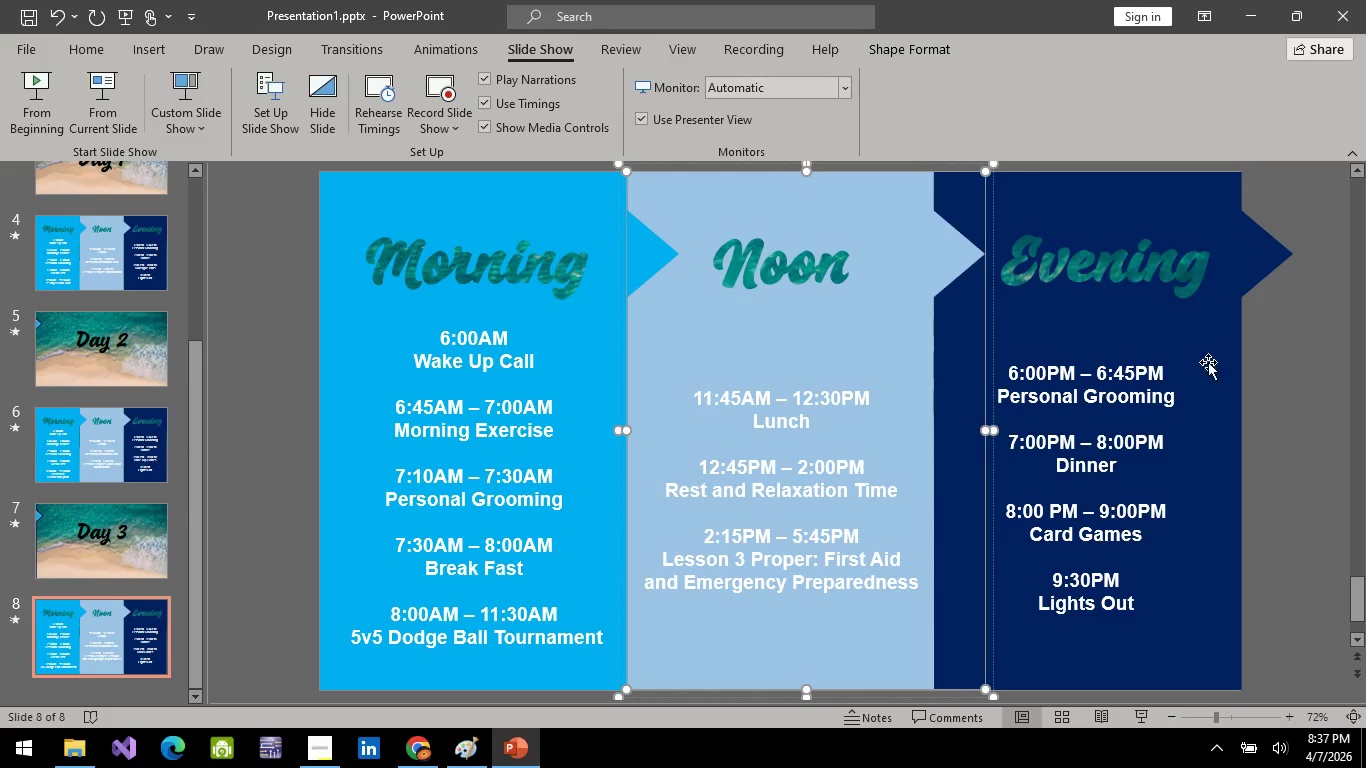 
hold_key(key=ControlLeft, duration=0.36)
 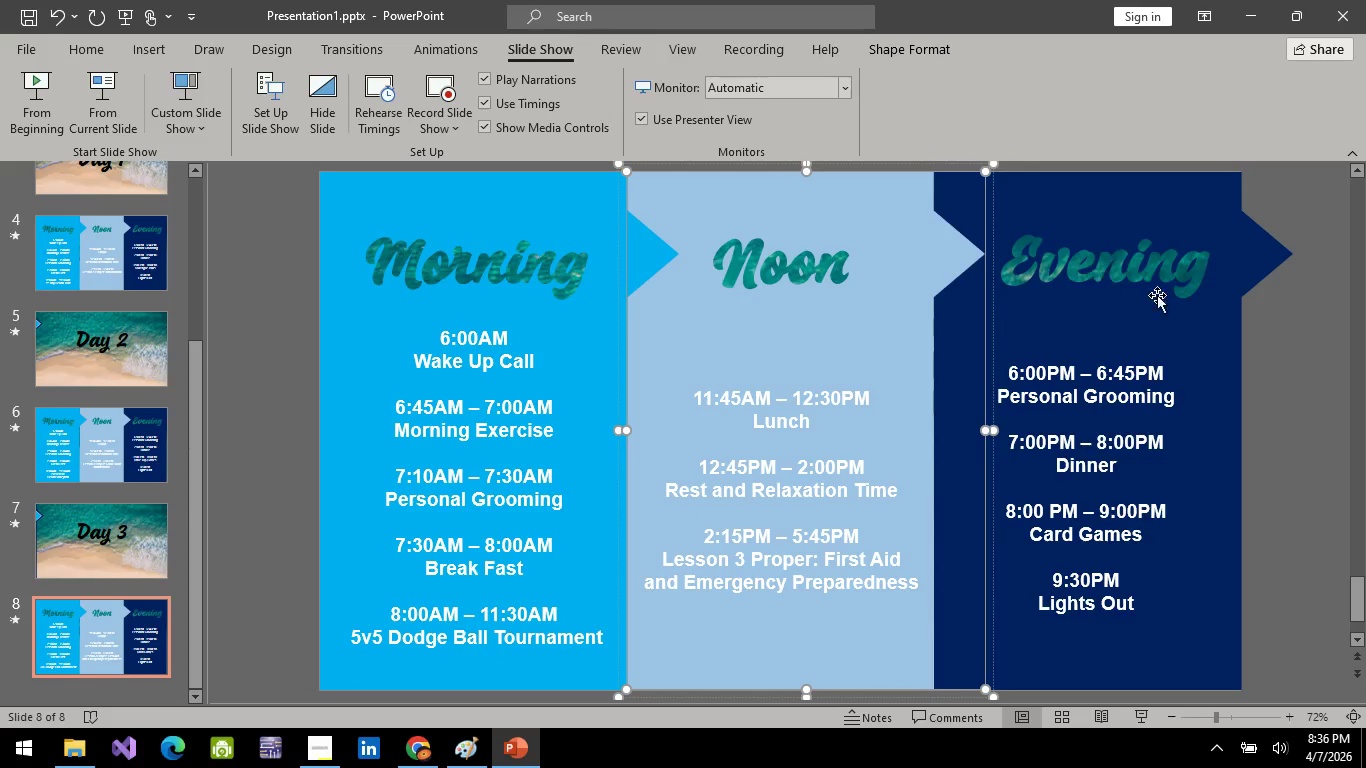 
left_click([1296, 380])
 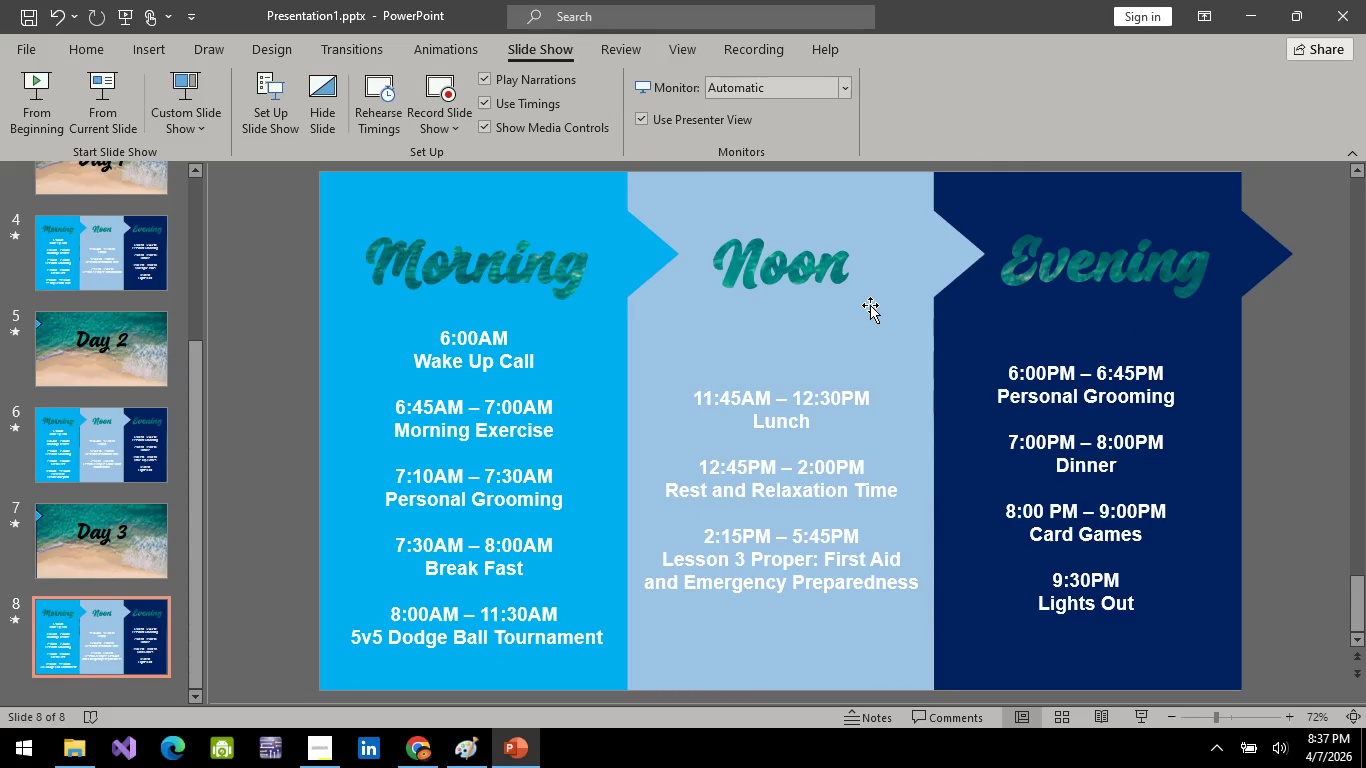 
hold_key(key=ControlLeft, duration=0.53)
scroll: coordinate [820, 341], scroll_direction: up, amount: 2.0
 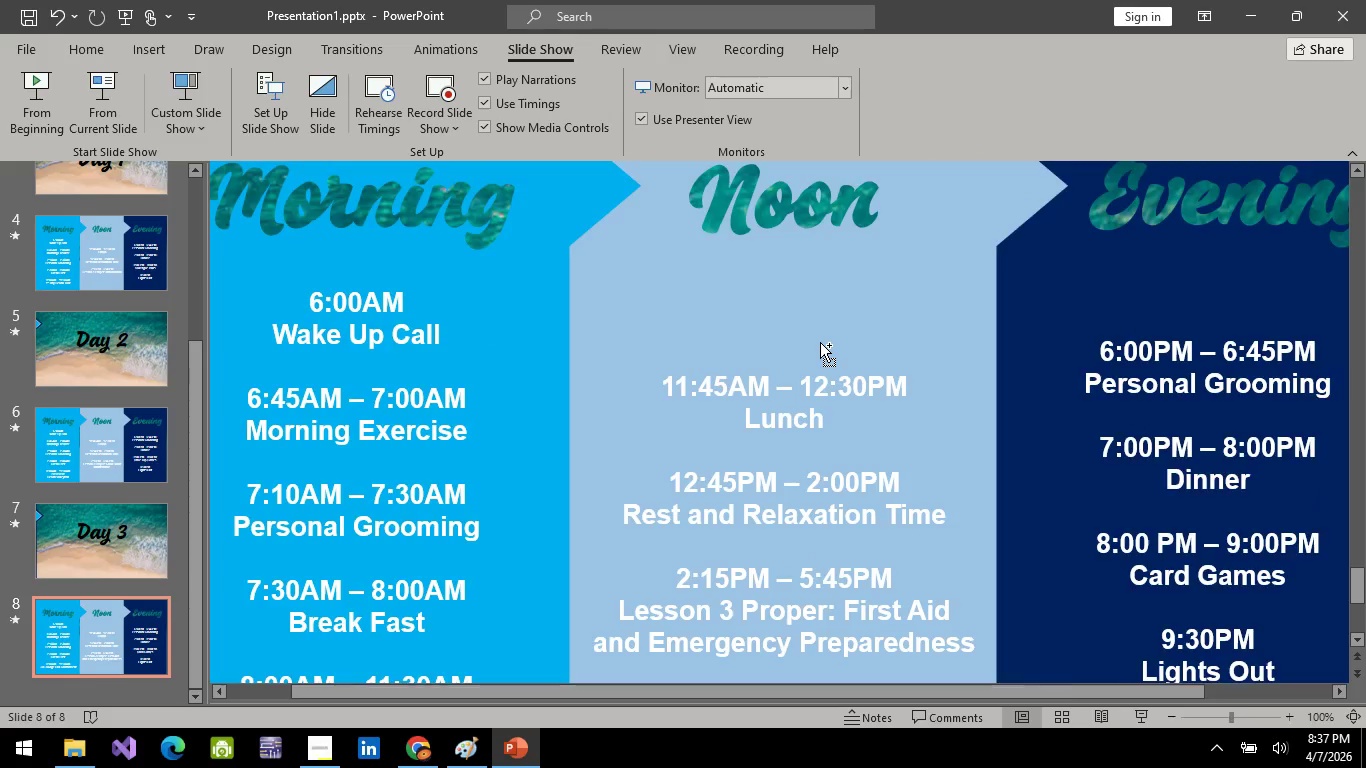 
hold_key(key=ControlLeft, duration=0.48)
scroll: coordinate [820, 342], scroll_direction: down, amount: 2.0
 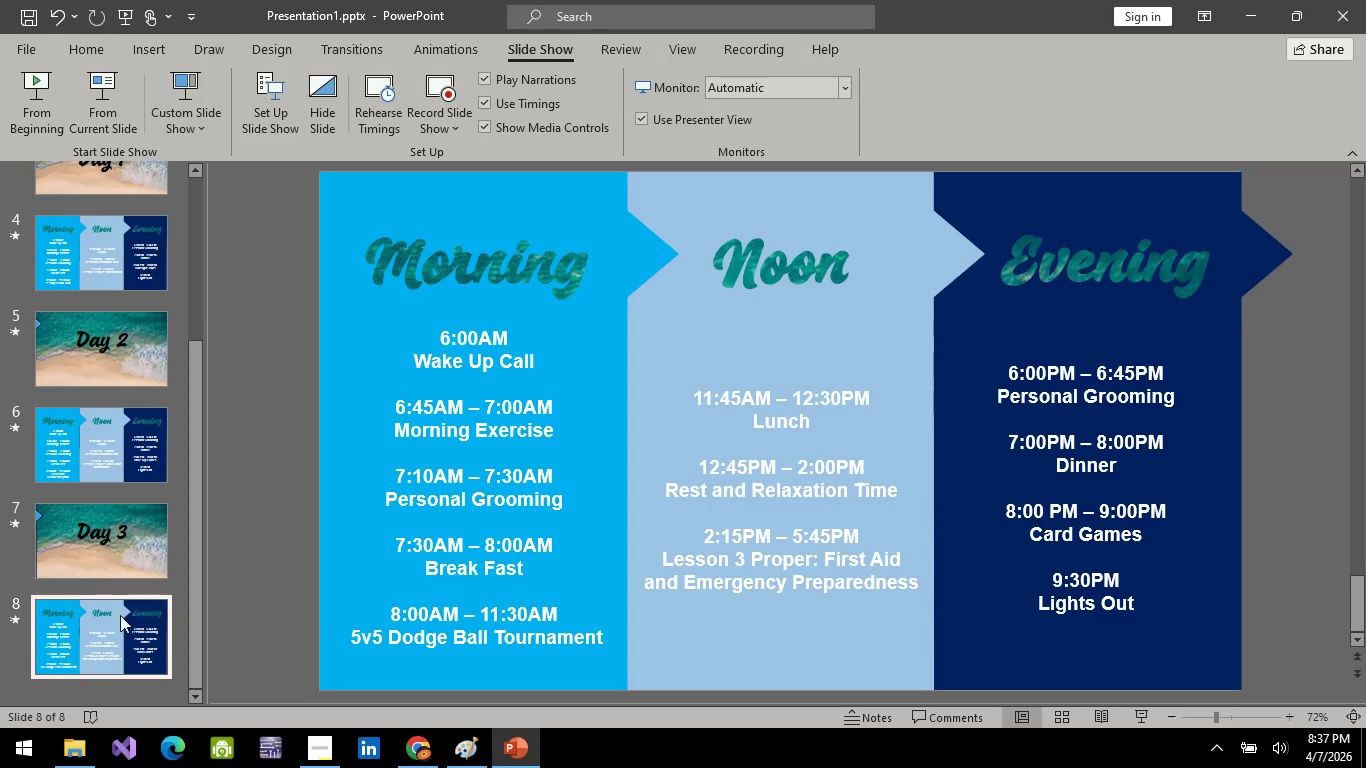 
left_click([105, 640])
 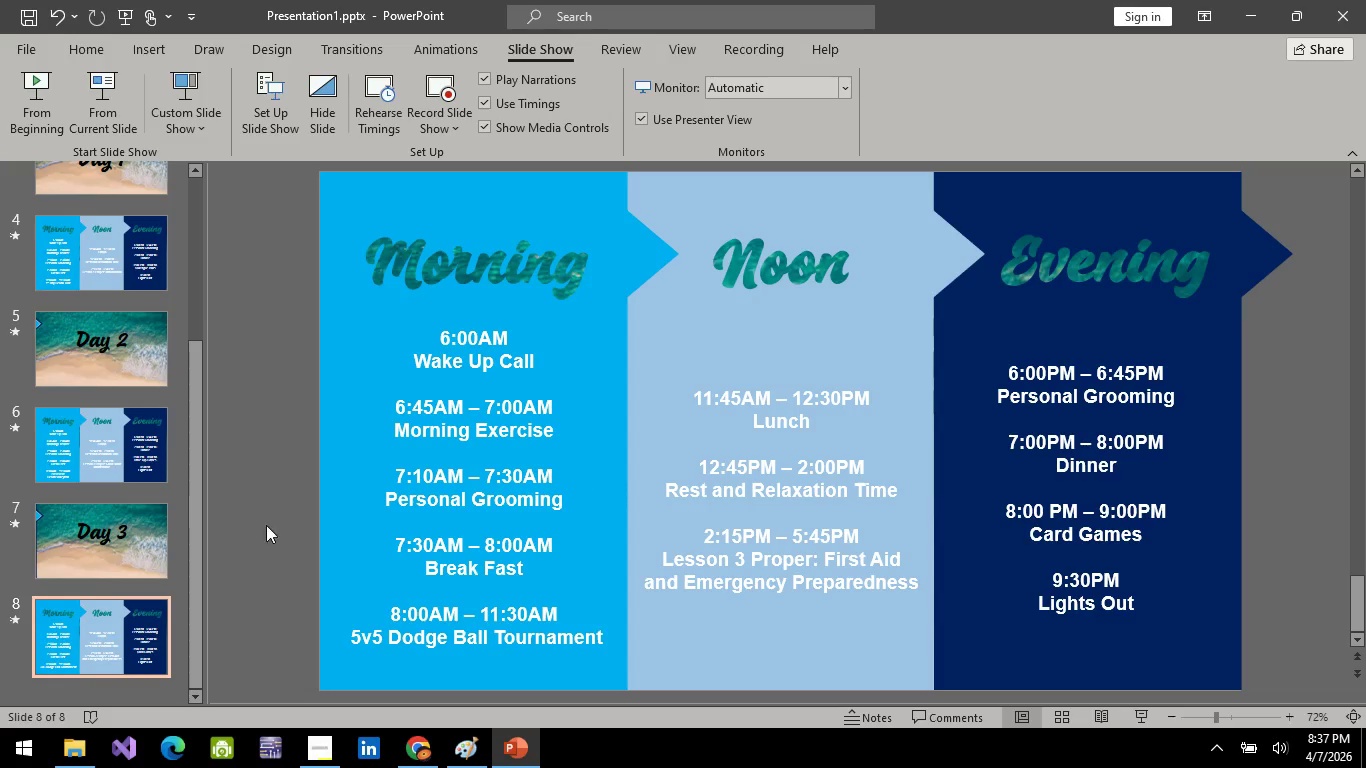 
hold_key(key=ControlLeft, duration=1.17)
scroll: coordinate [364, 445], scroll_direction: up, amount: 6.0
 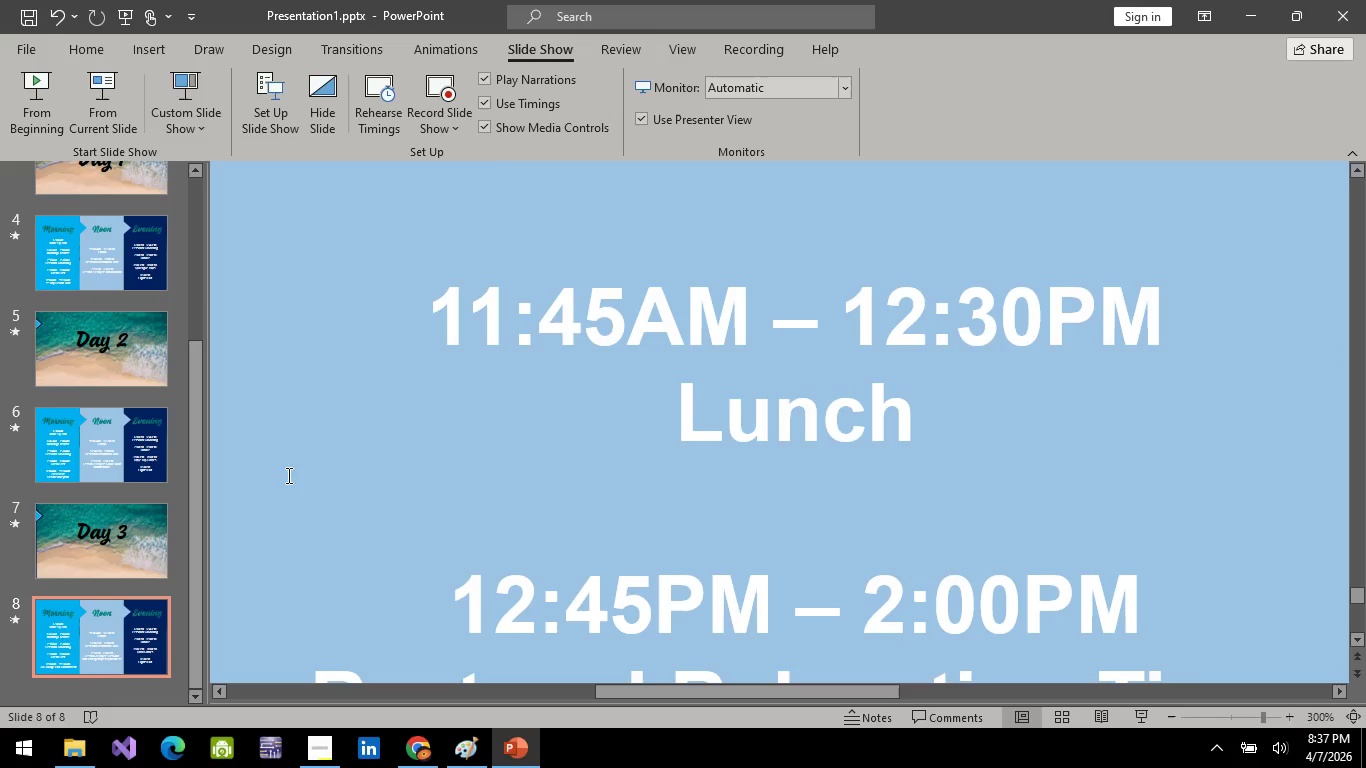 
key(Control+ControlLeft)
 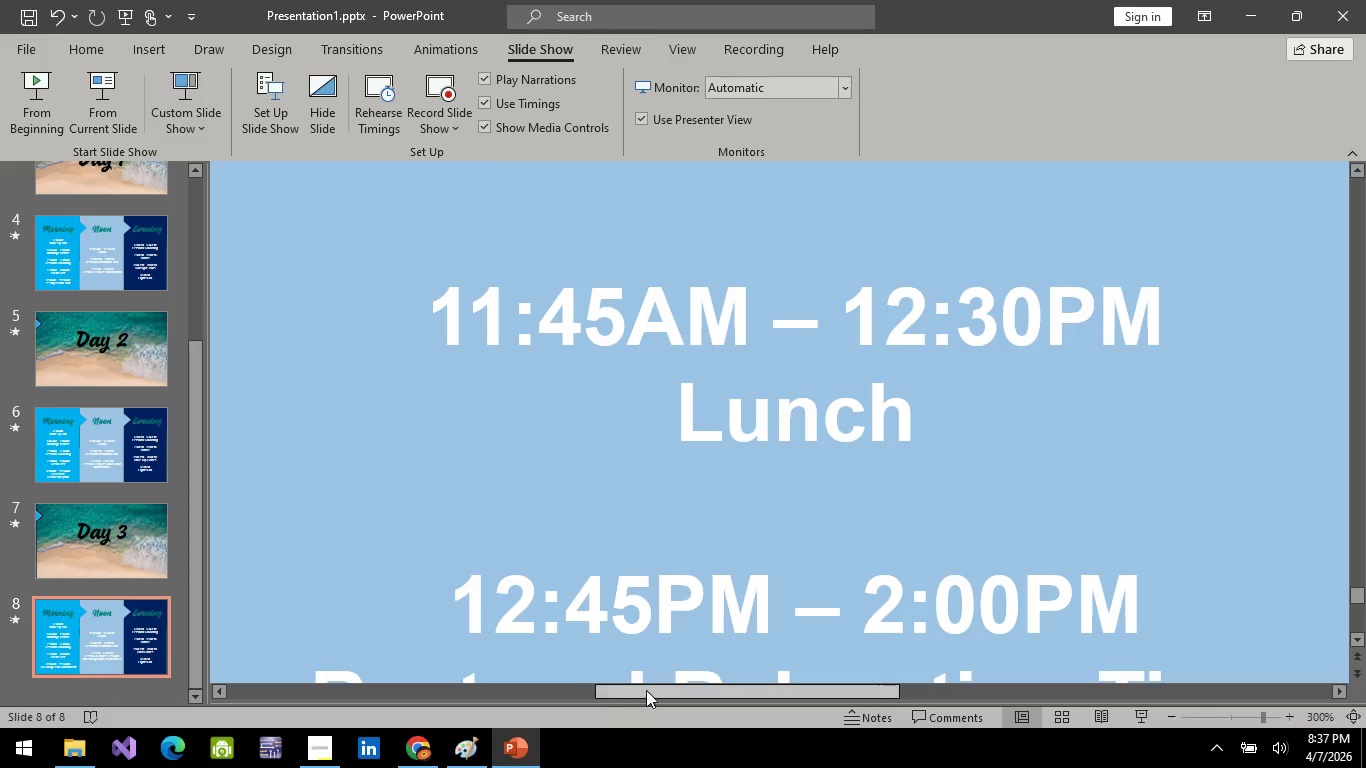 
left_click_drag(start_coordinate=[649, 691], to_coordinate=[519, 678])
 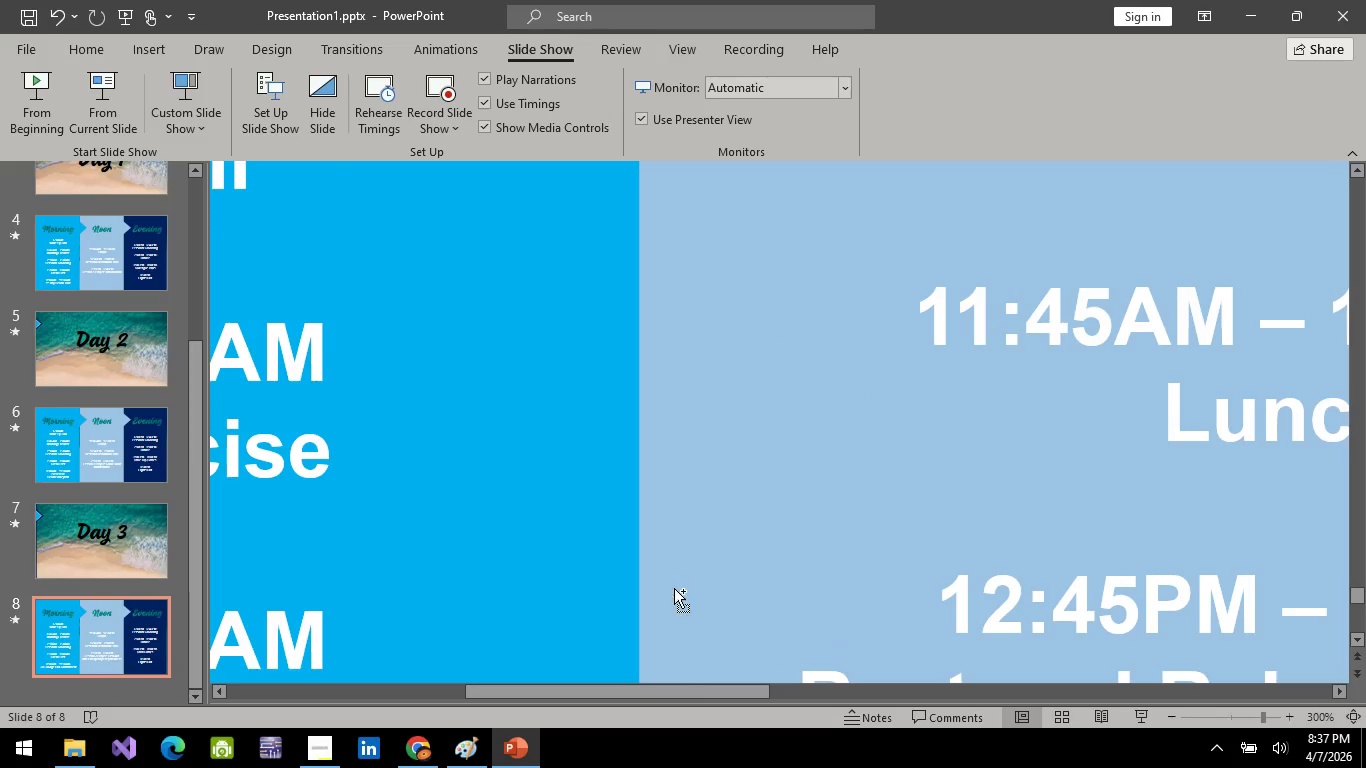 
hold_key(key=ControlLeft, duration=0.59)
scroll: coordinate [674, 588], scroll_direction: down, amount: 2.0
 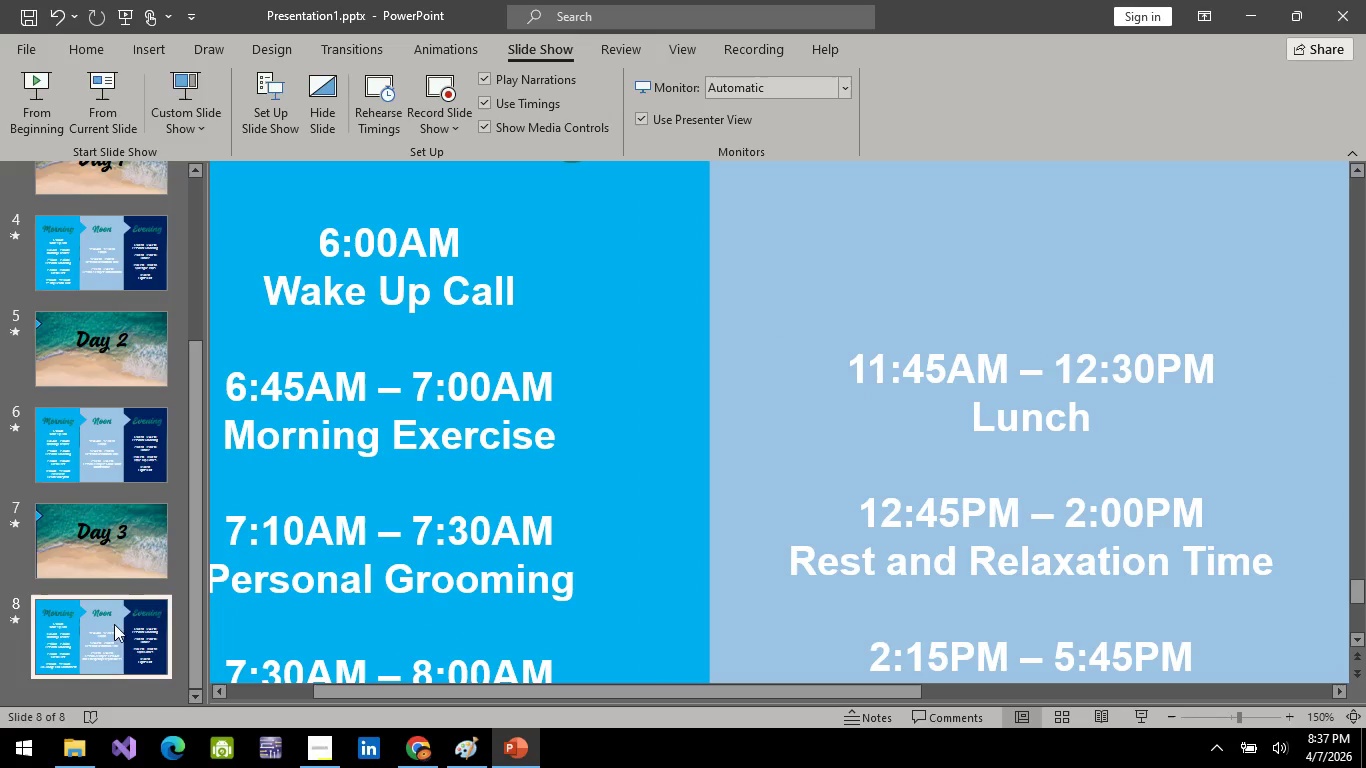 
double_click([122, 539])
 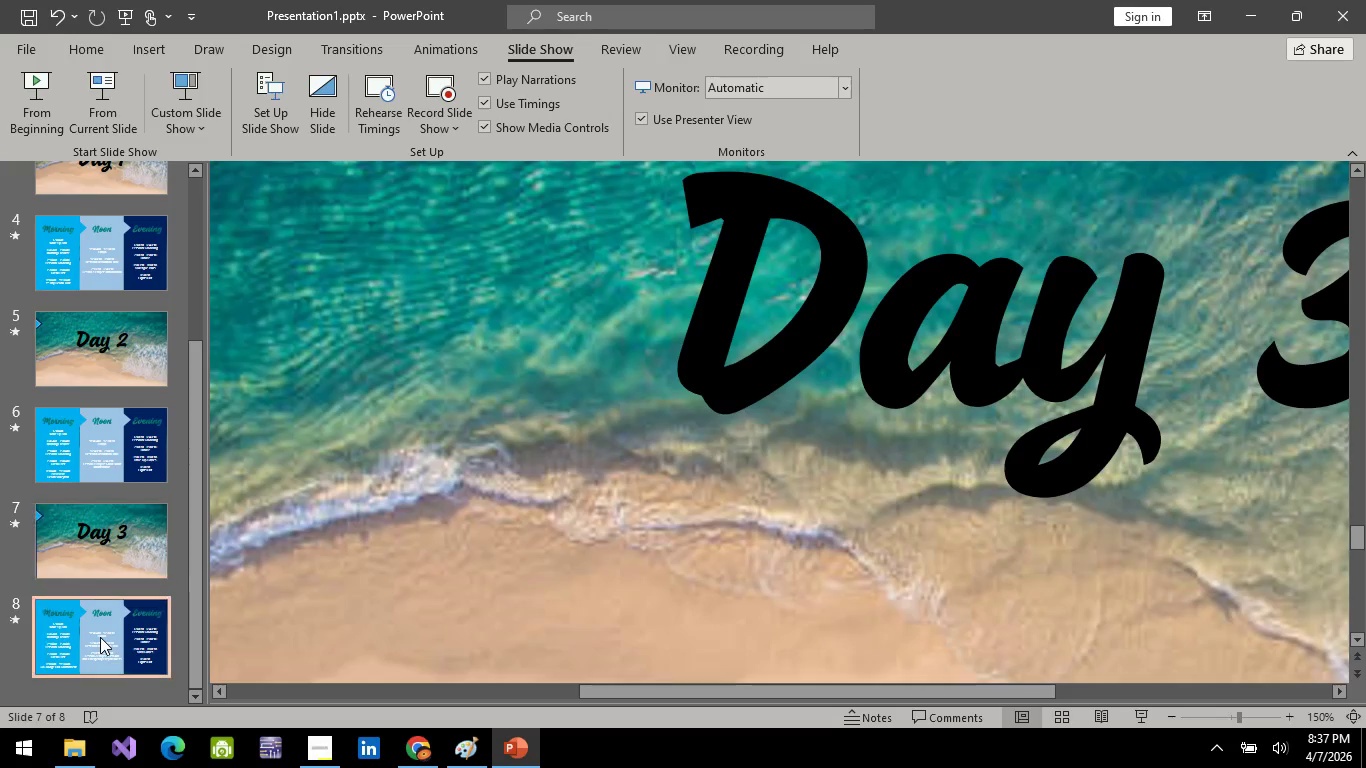 
left_click([100, 637])
 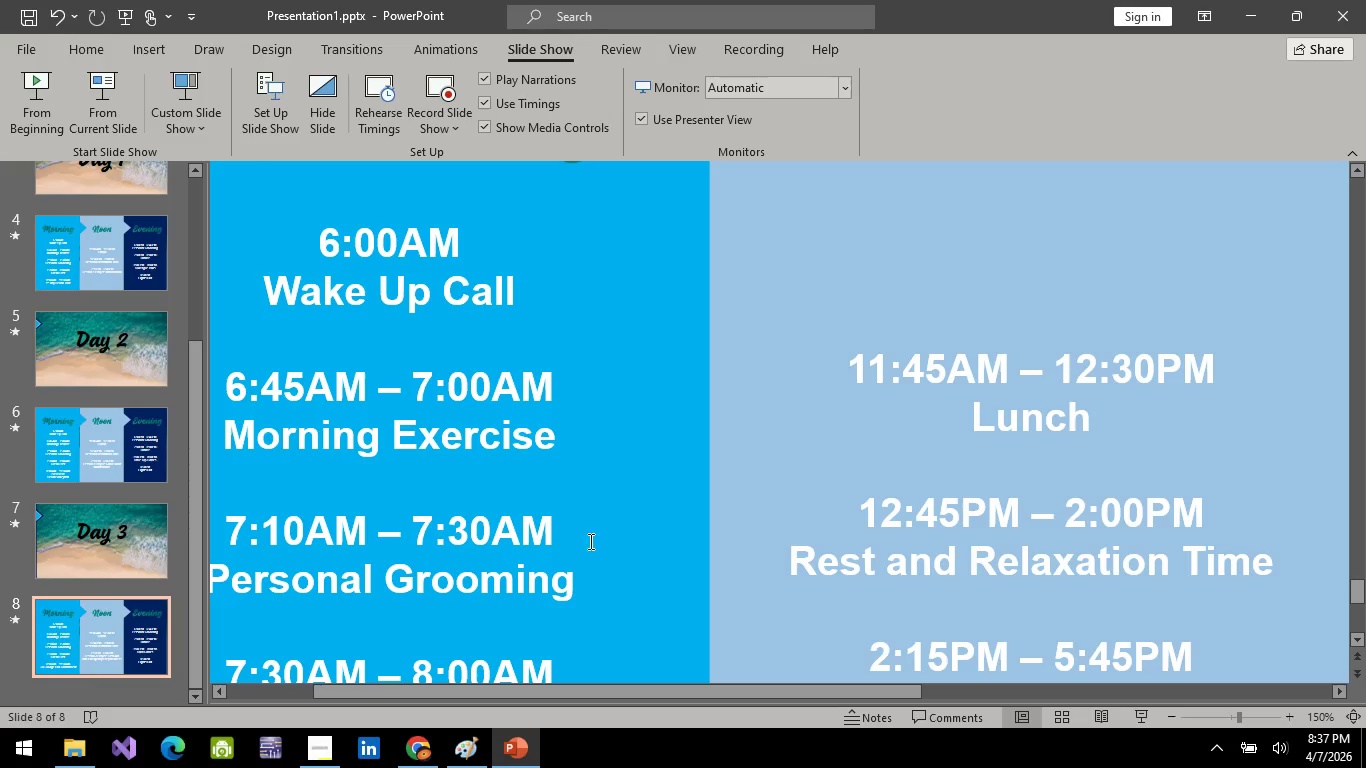 
hold_key(key=ControlLeft, duration=0.95)
scroll: coordinate [573, 540], scroll_direction: down, amount: 4.0
 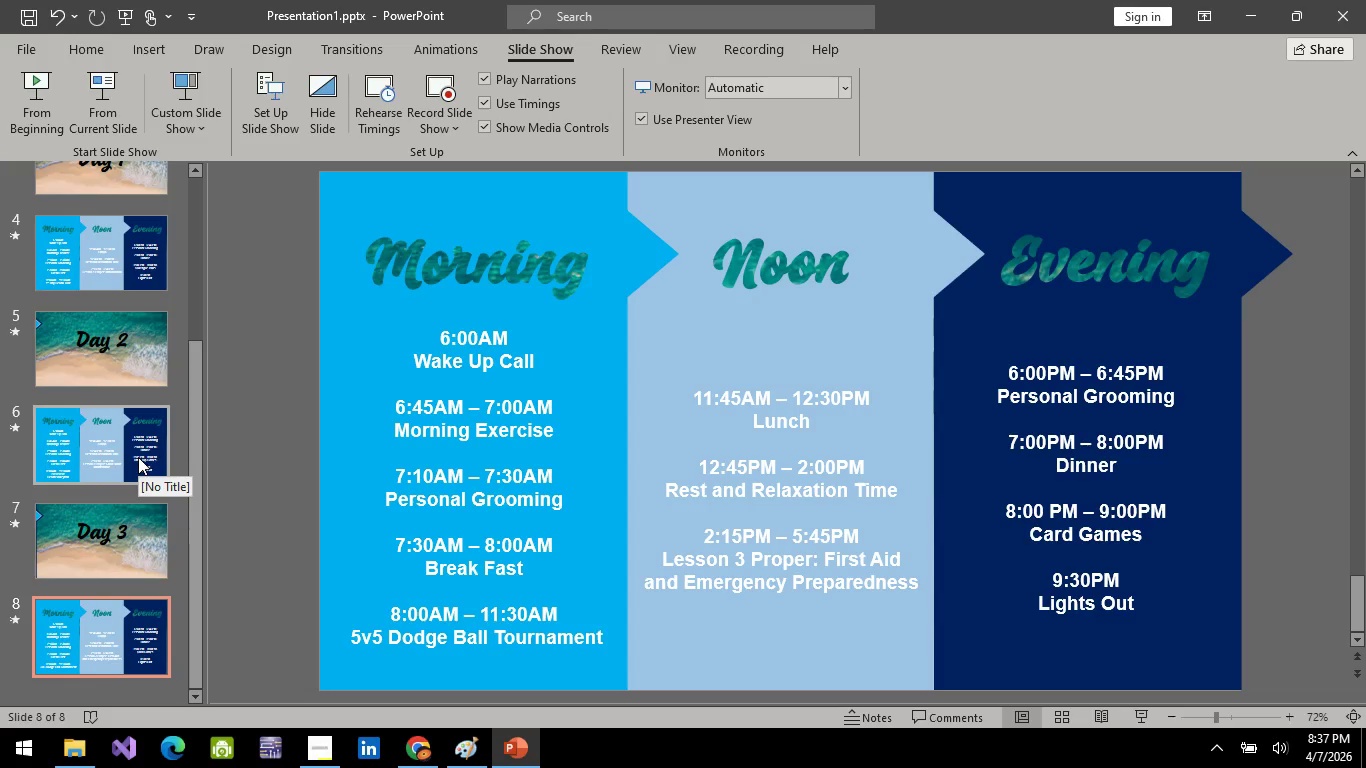 
double_click([93, 465])
 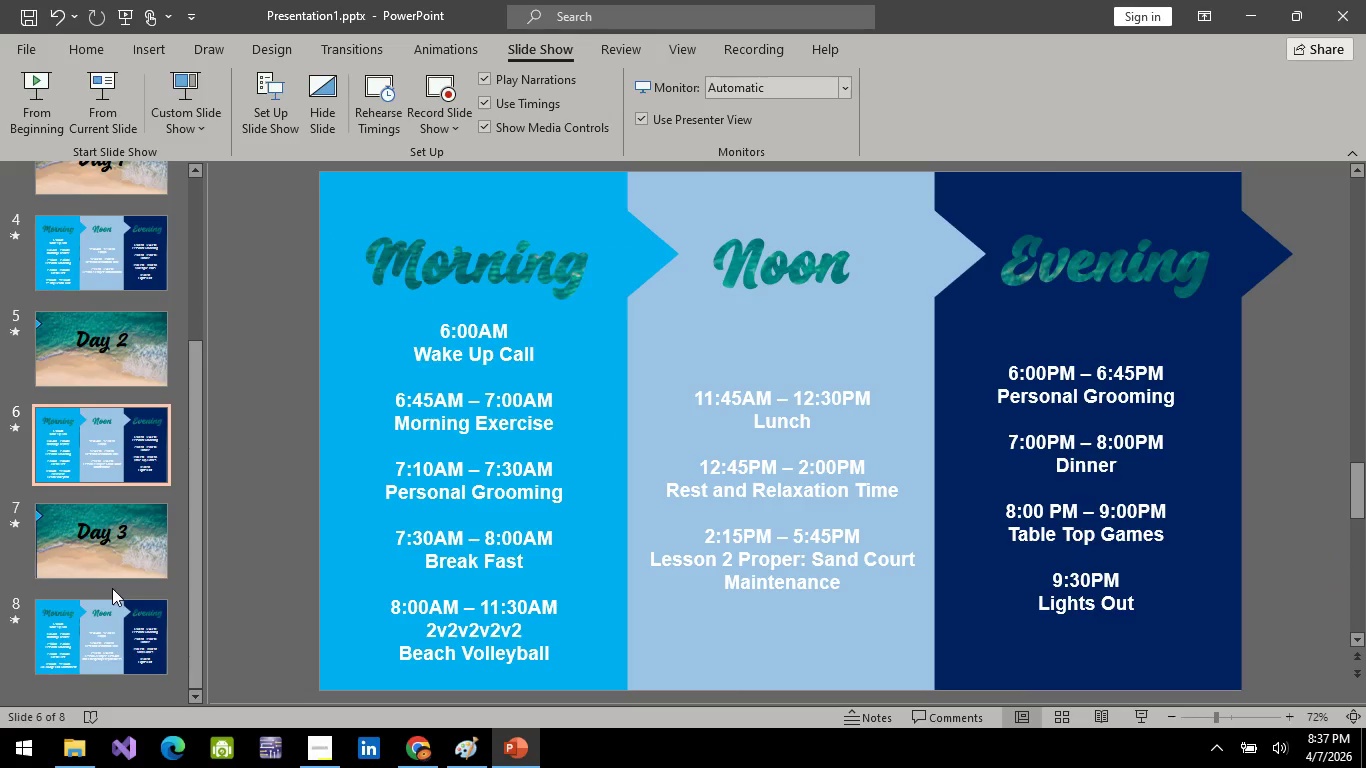 
left_click([107, 653])
 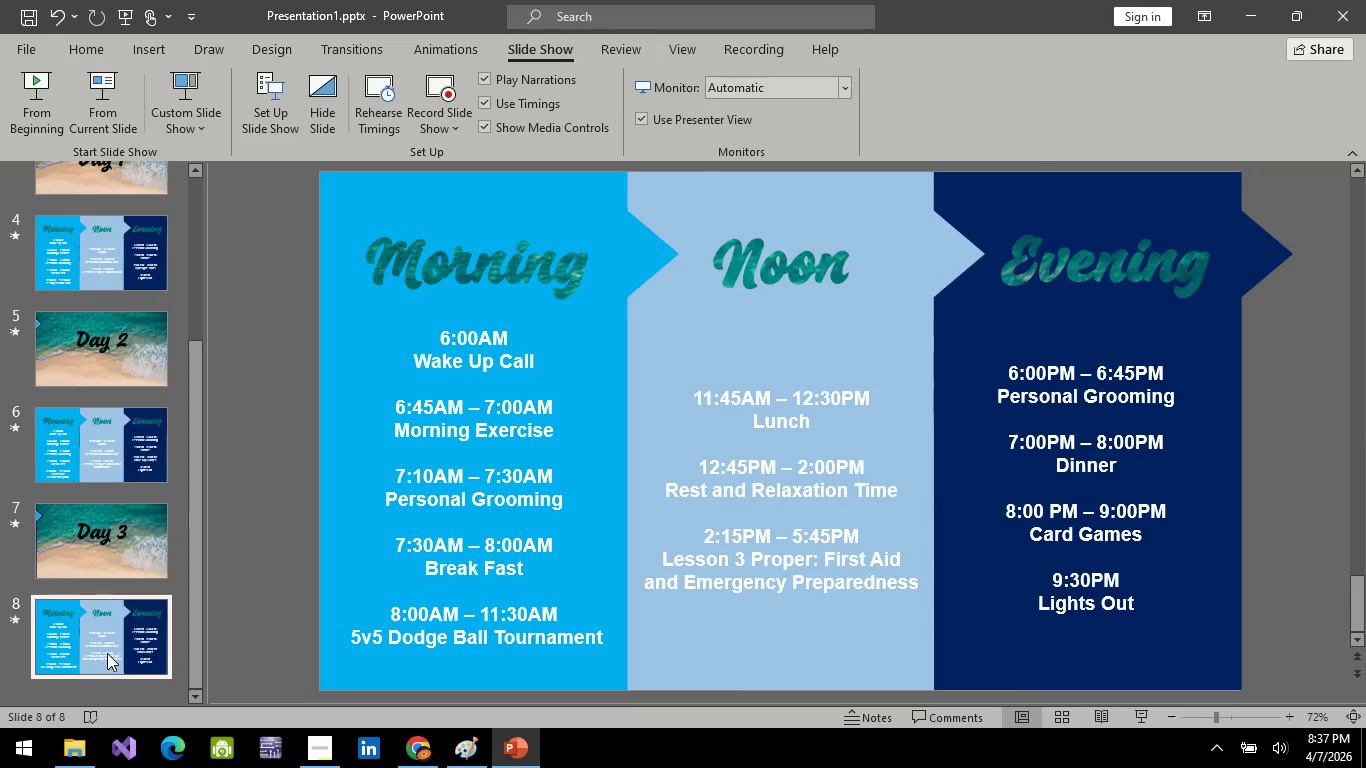 
right_click([107, 653])
 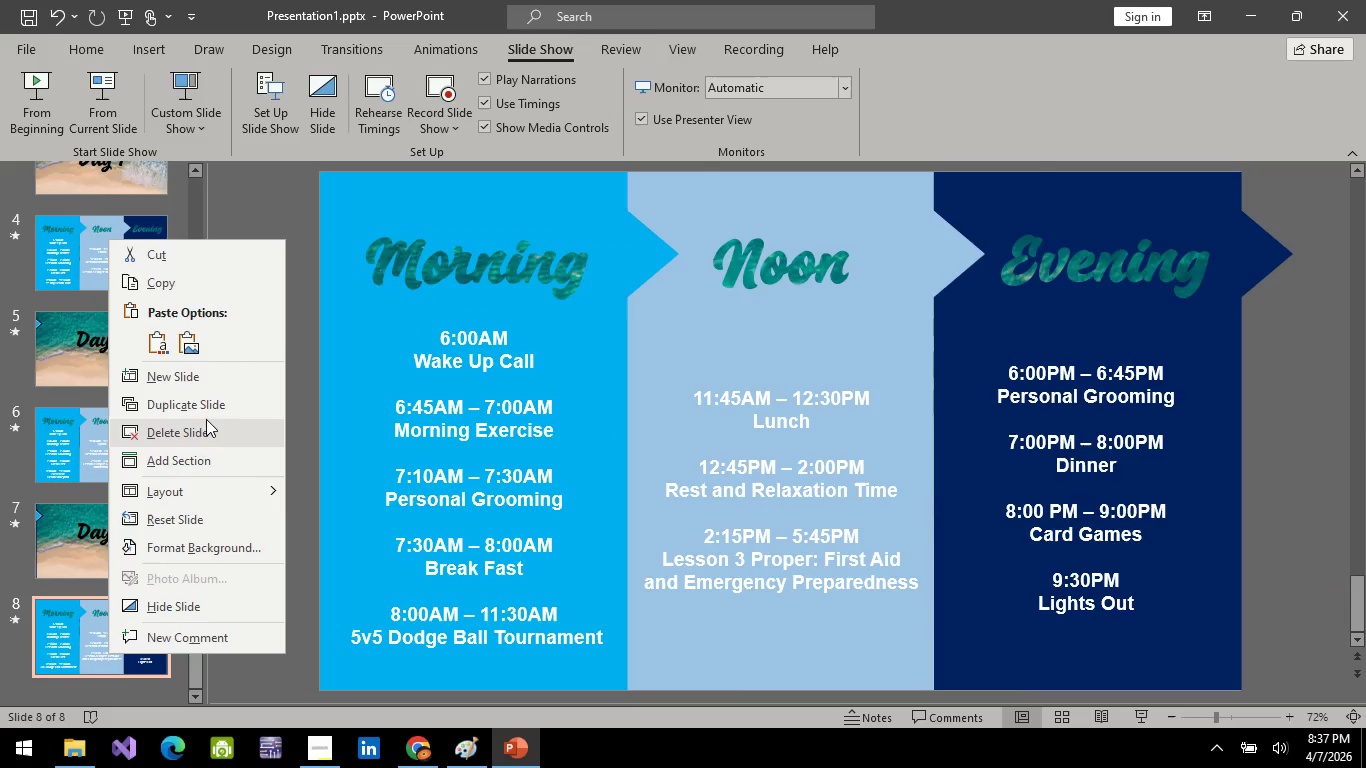 
left_click([205, 415])
 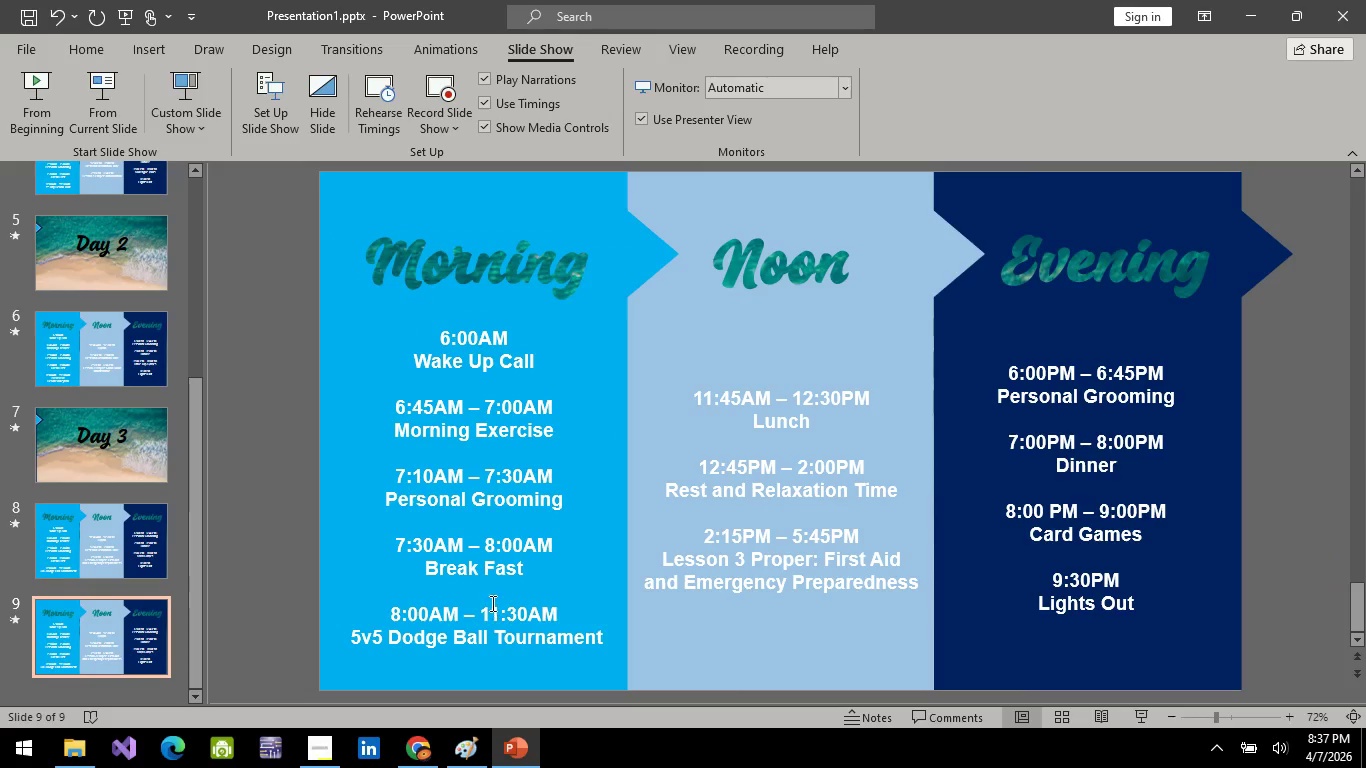 
key(Alt+AltLeft)
 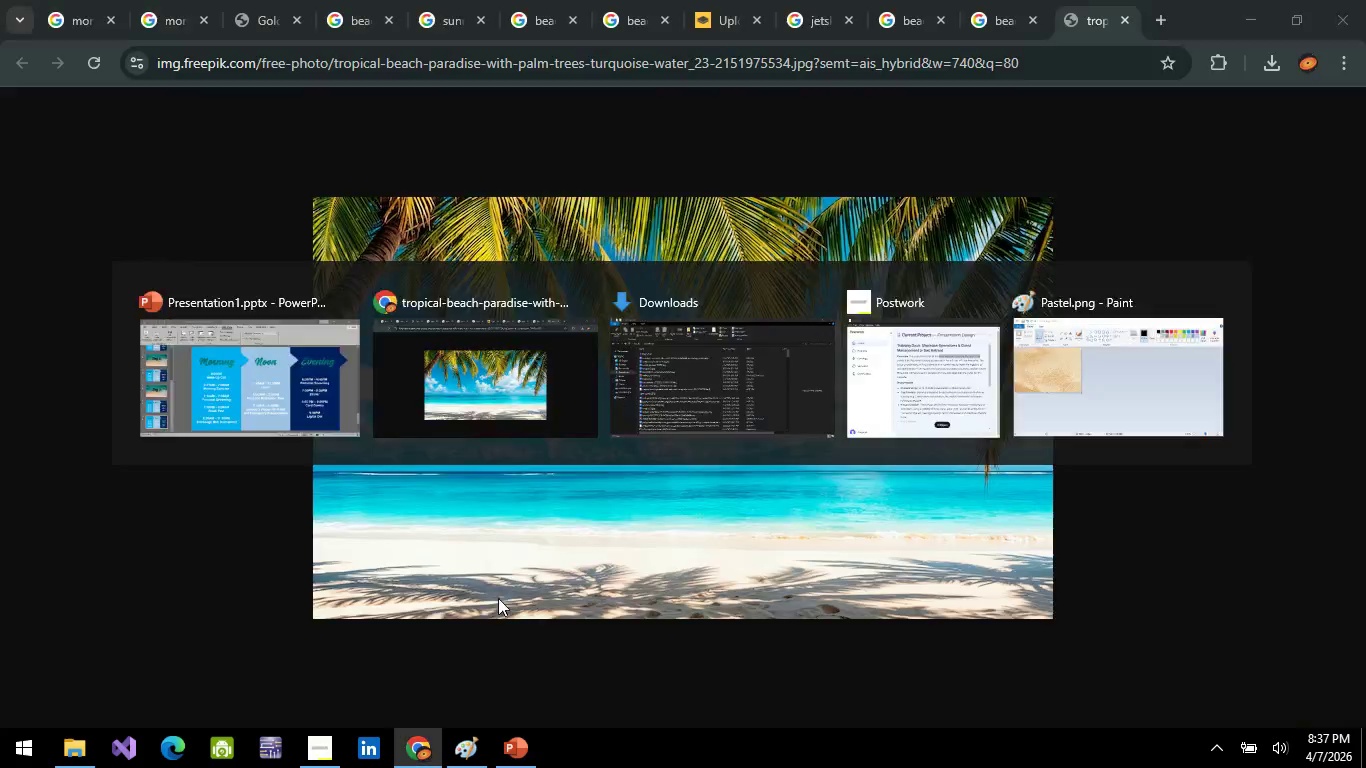 
key(Alt+Tab)
 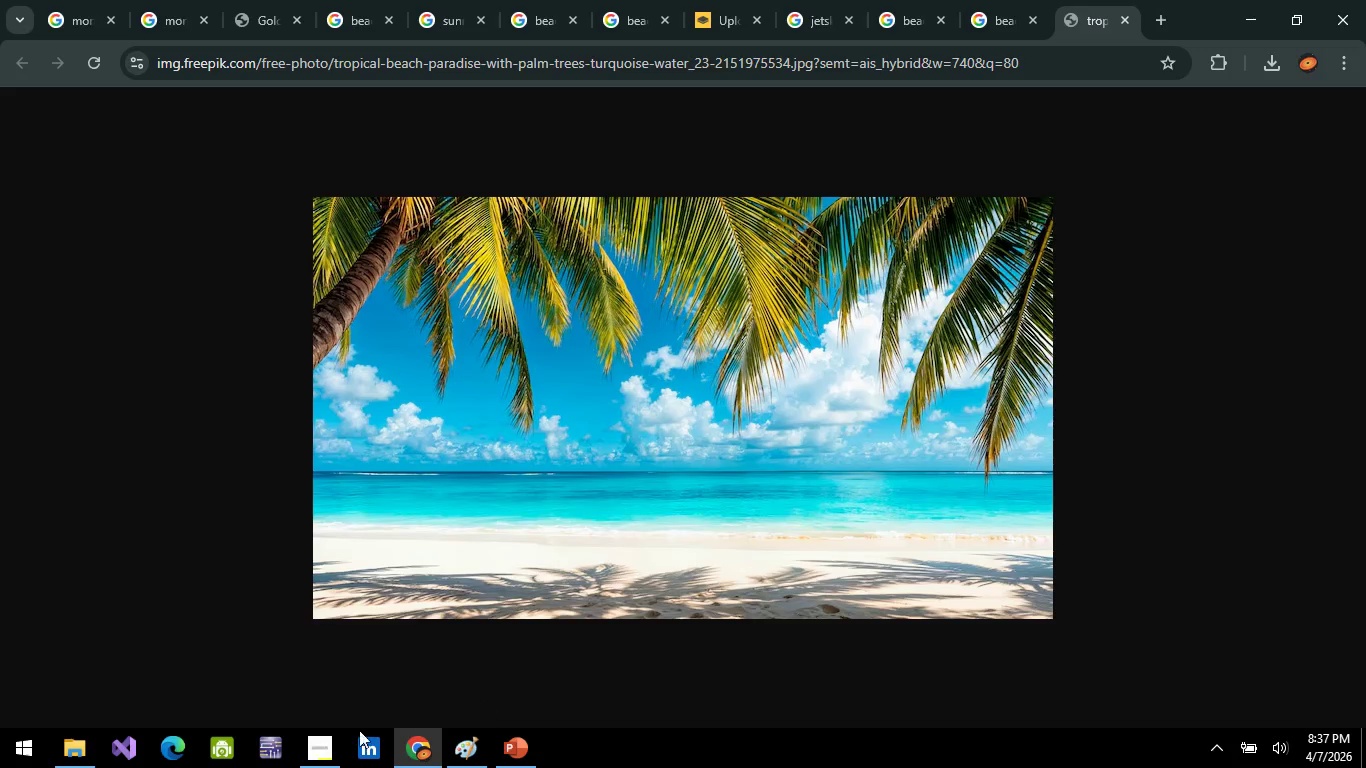 
left_click([328, 762])